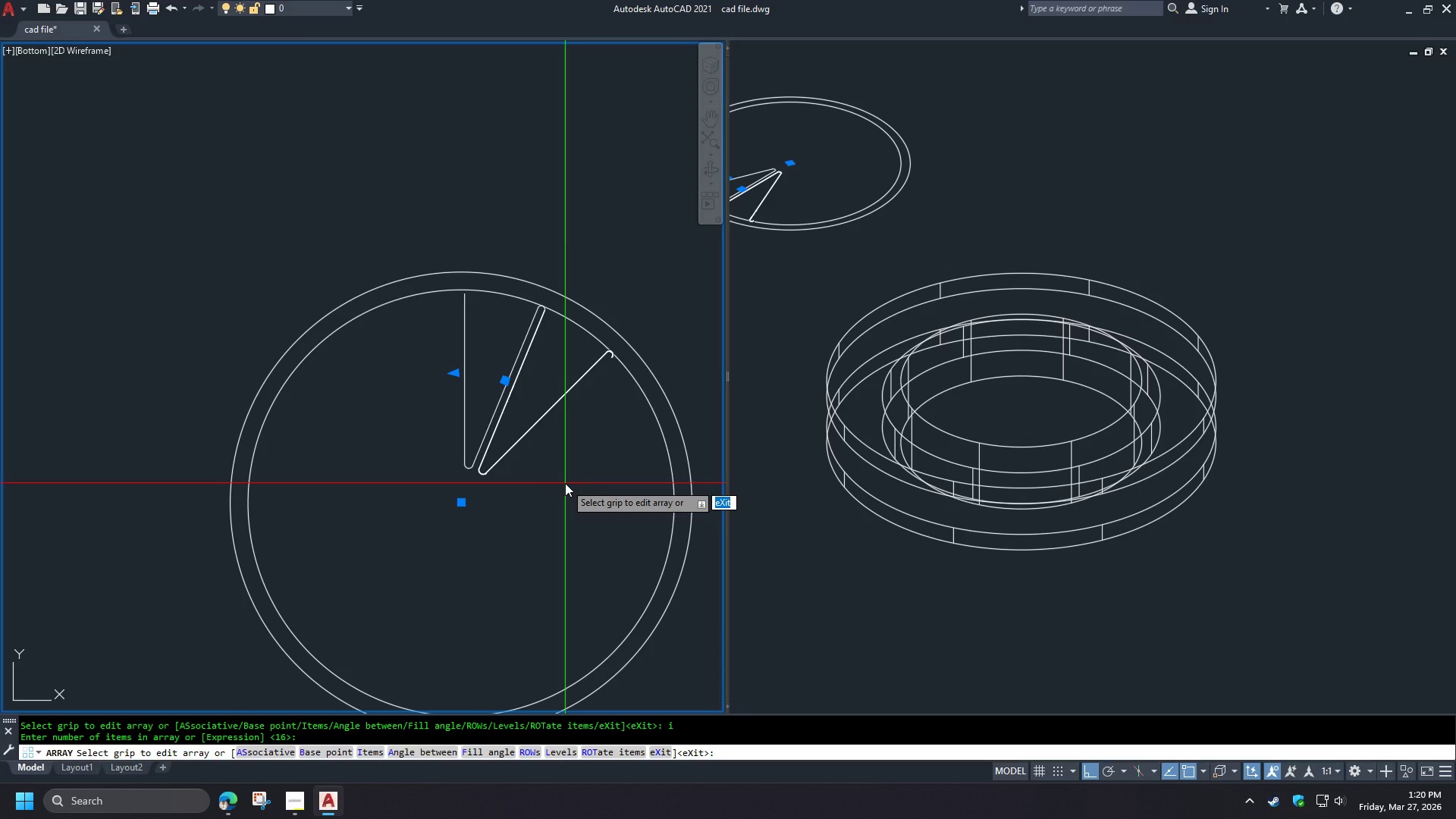 
wait(9.28)
 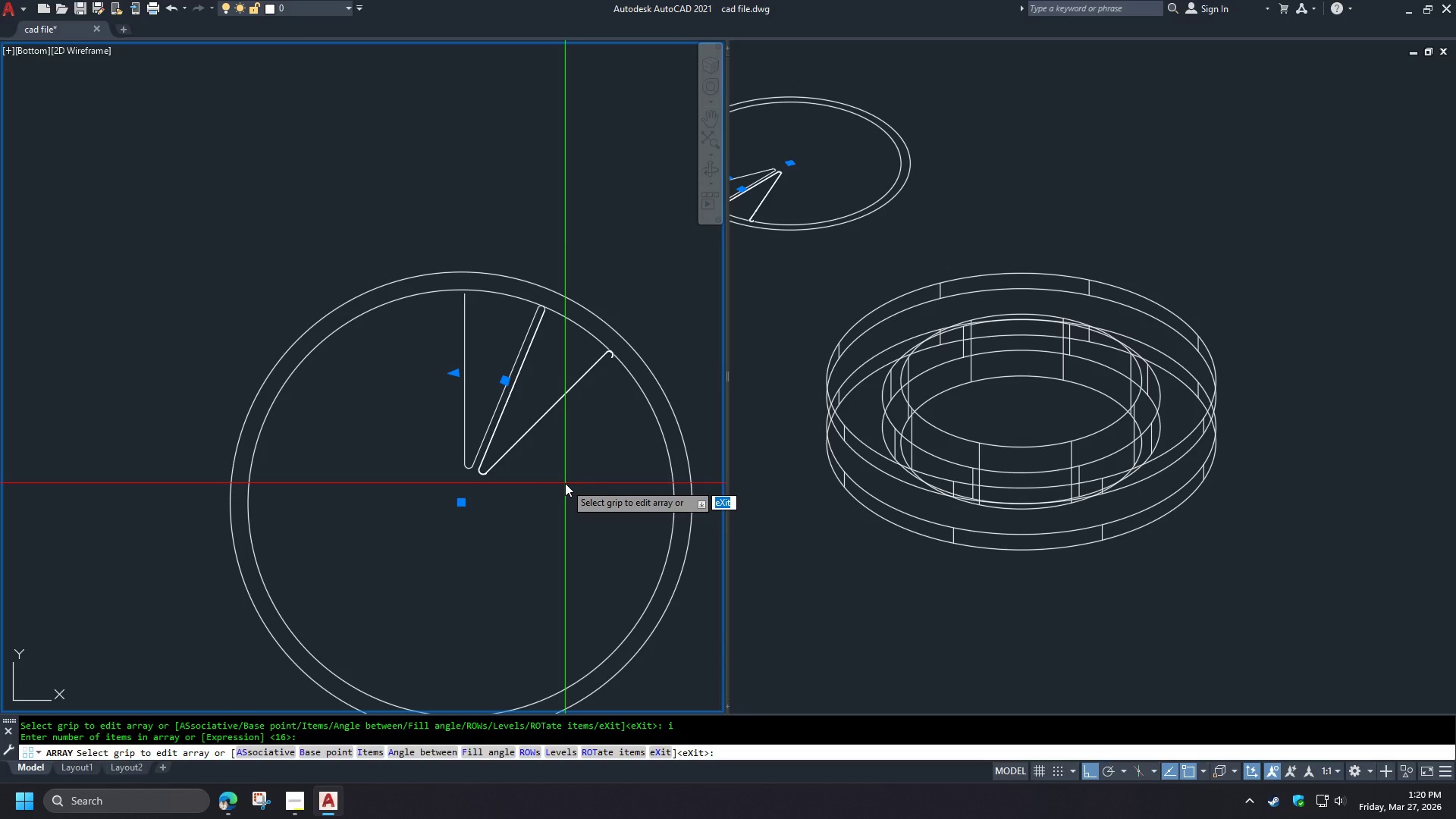 
key(A)
 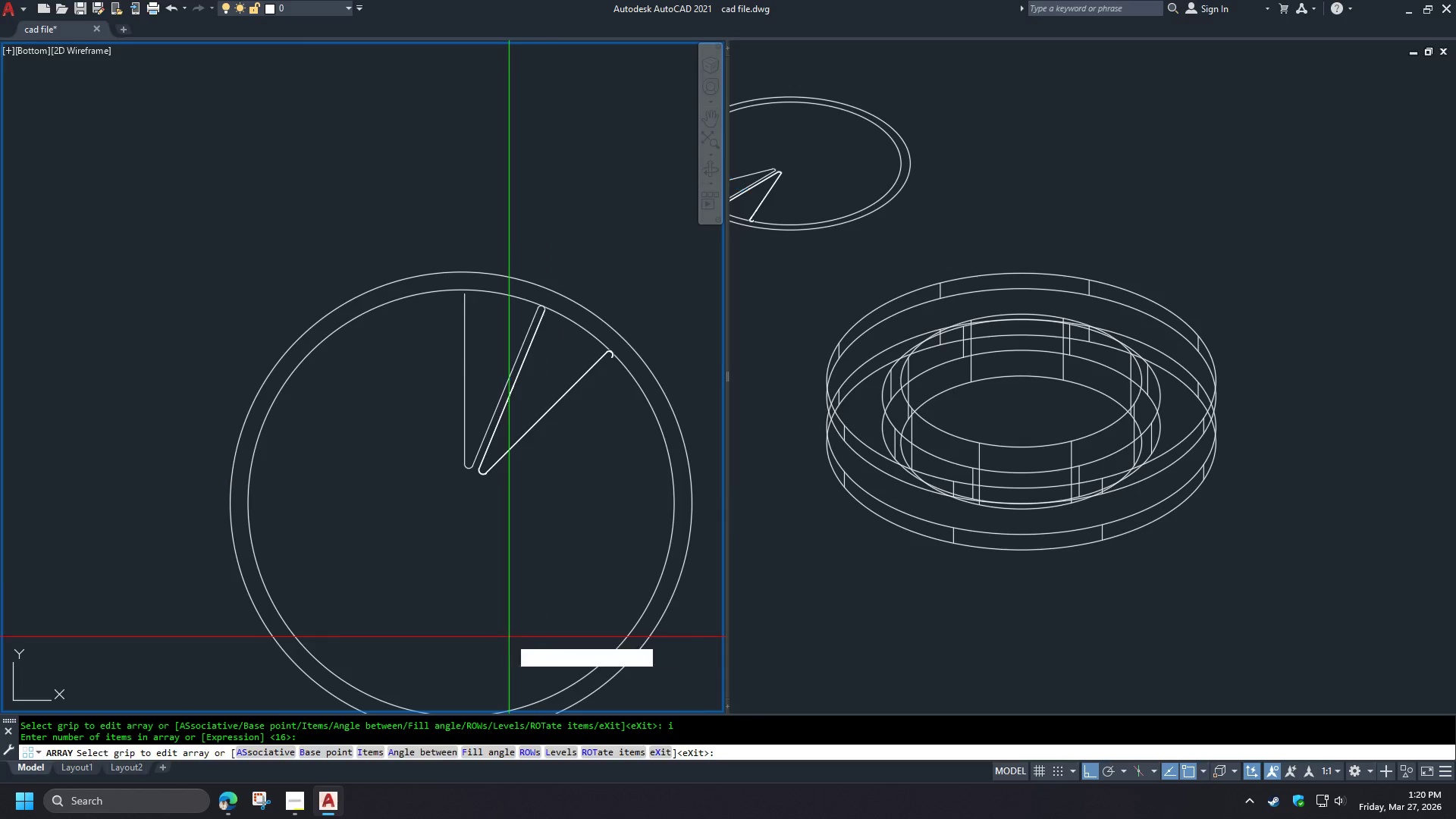 
key(Space)
 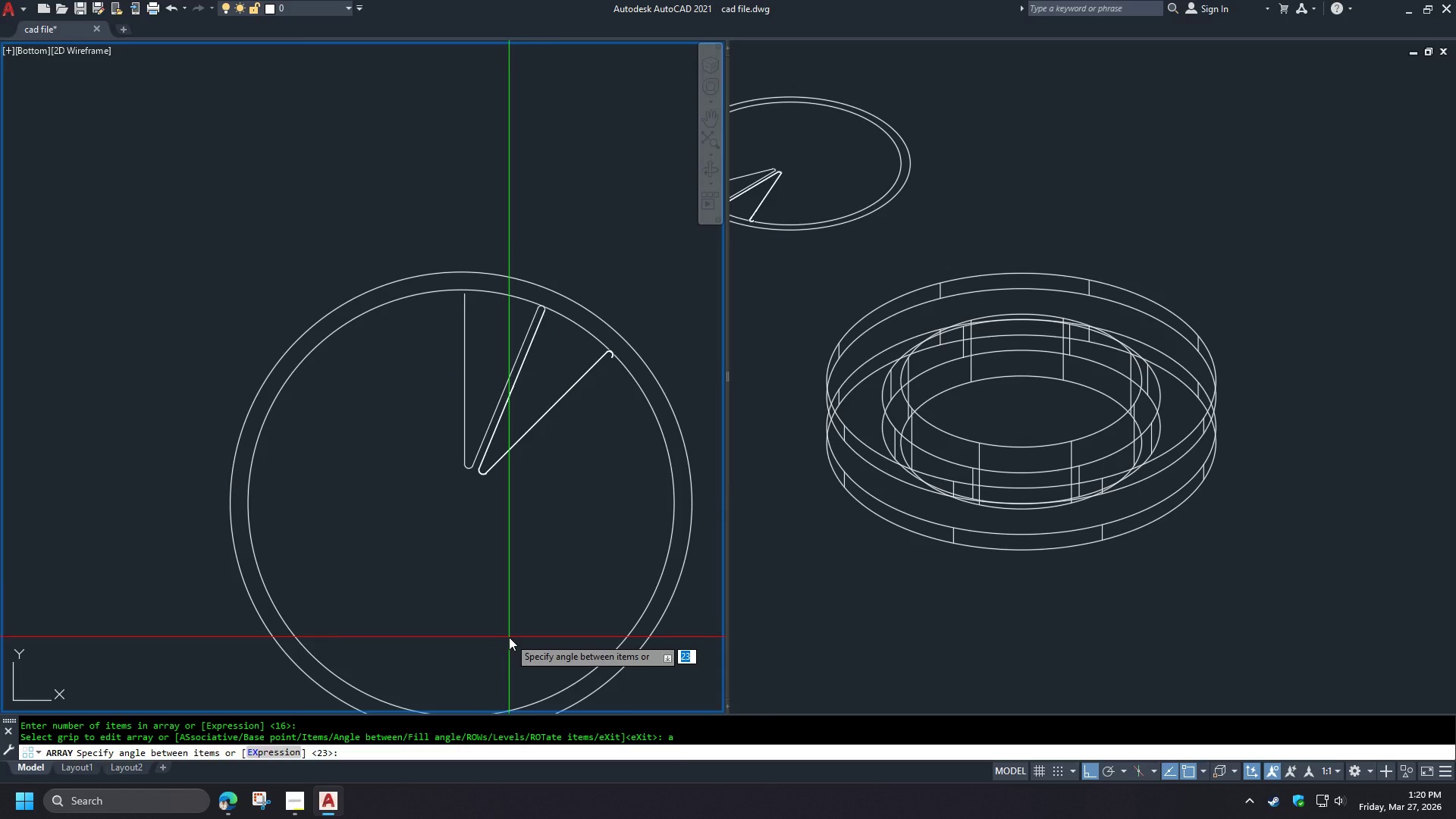 
key(Numpad3)
 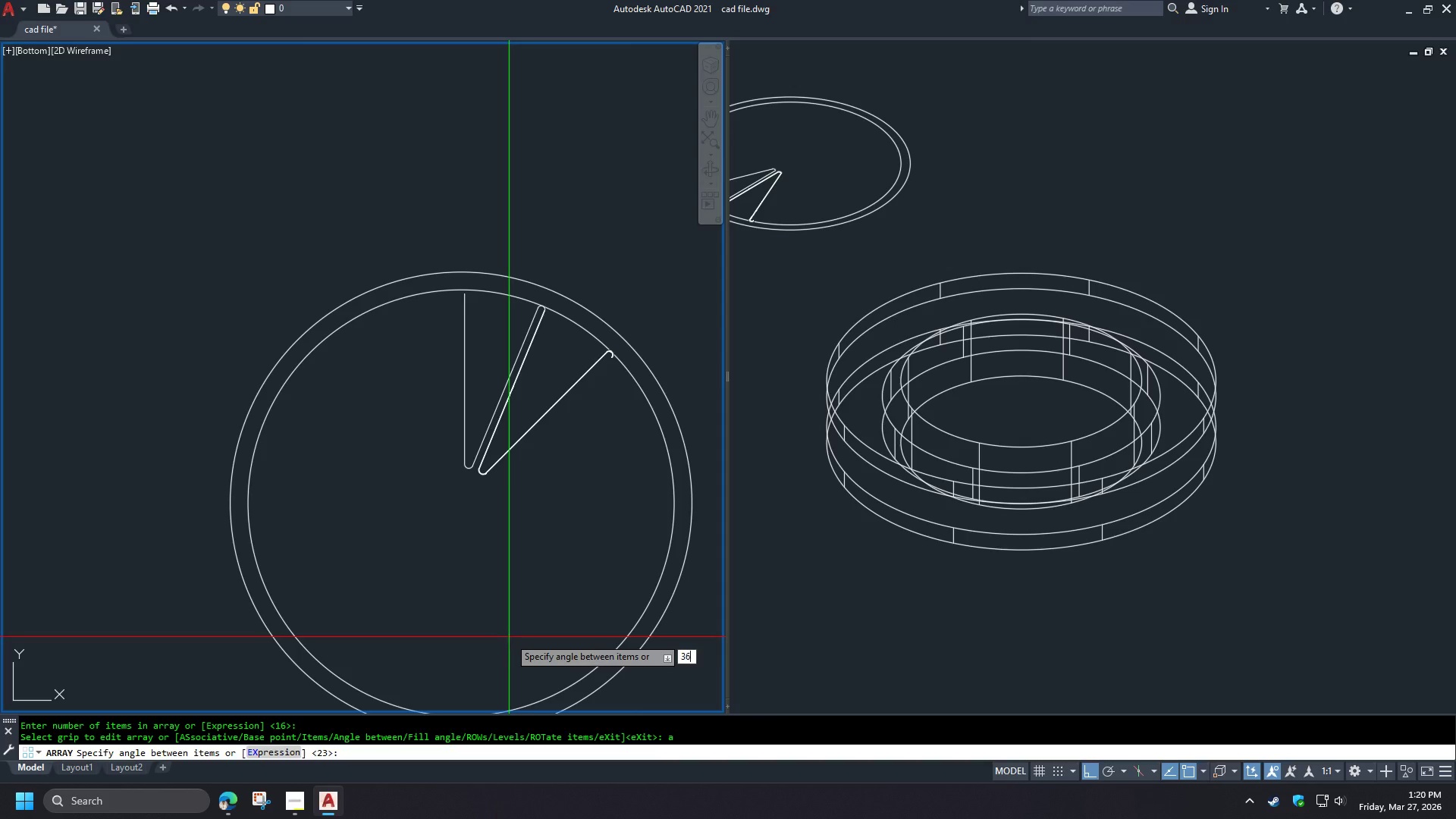 
key(Numpad6)
 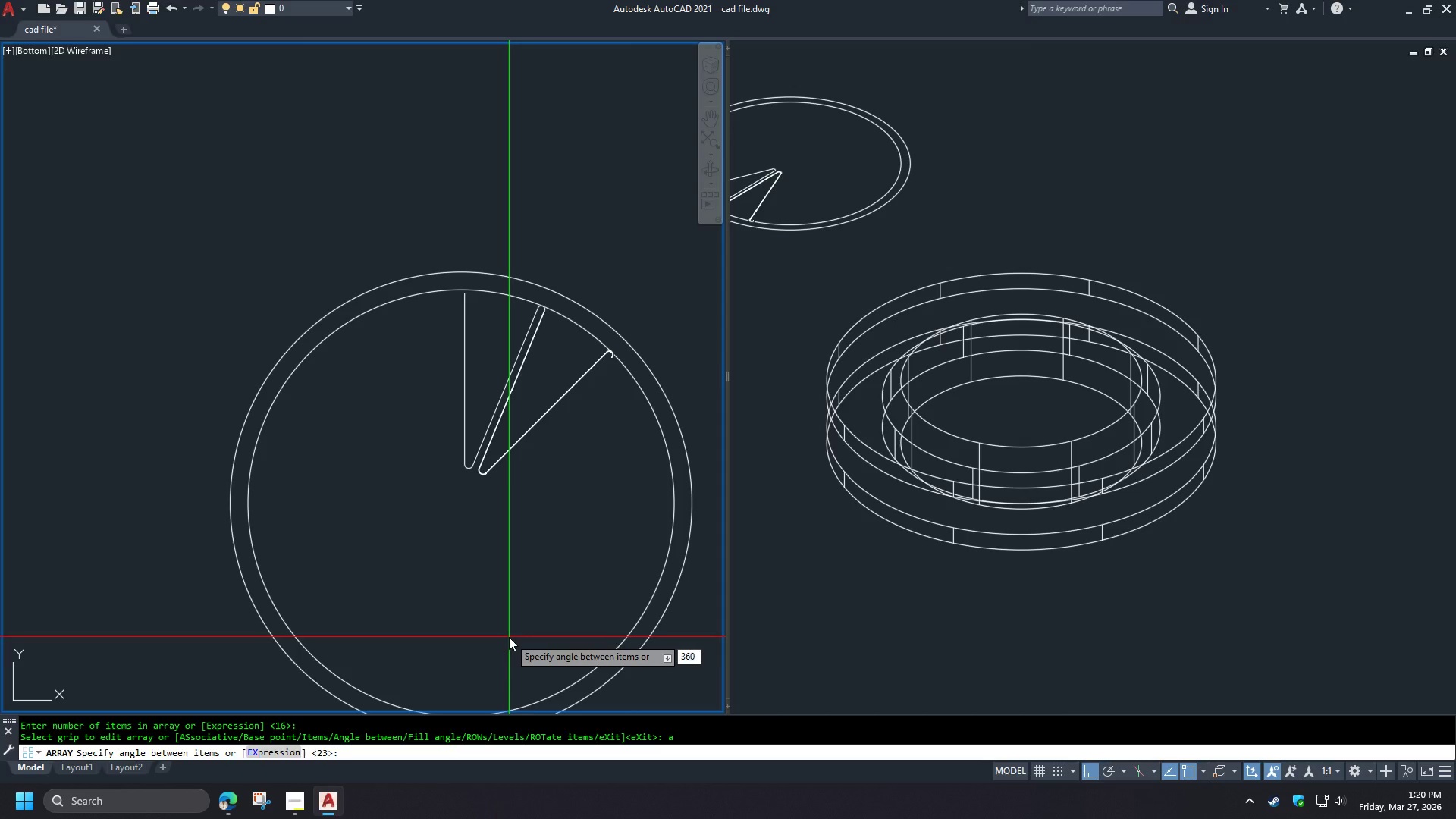 
key(Numpad0)
 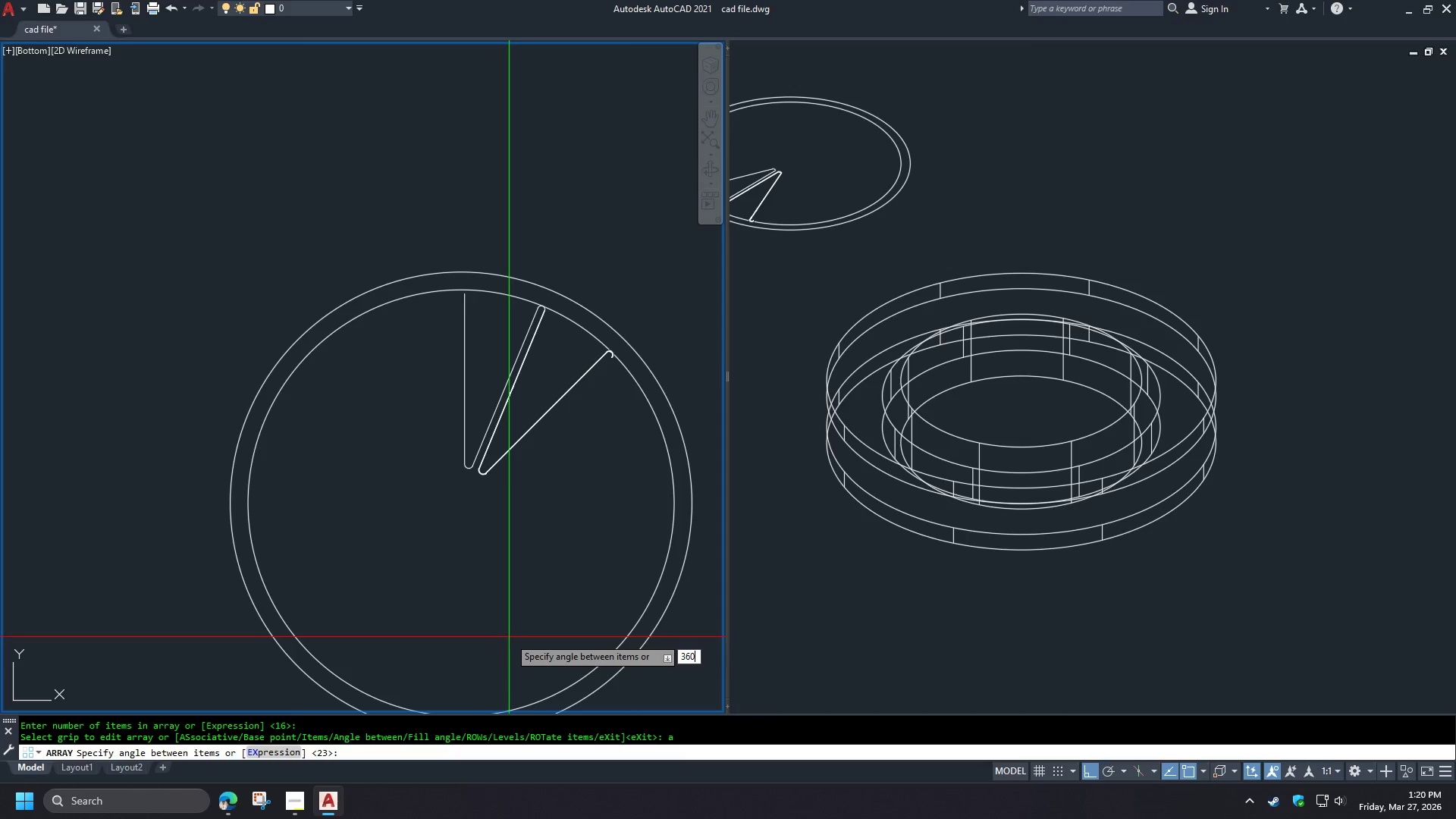 
key(Space)
 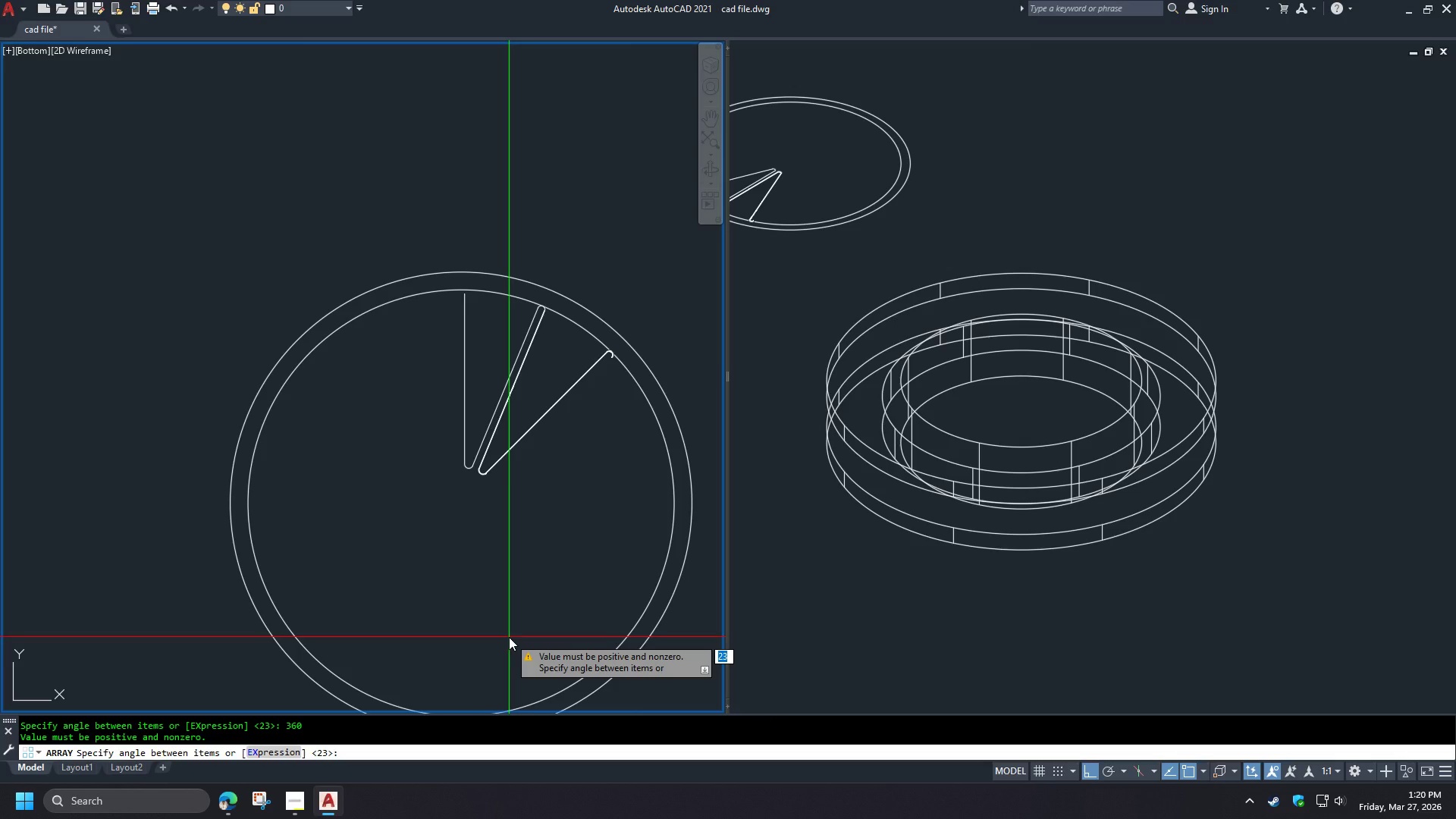 
wait(5.34)
 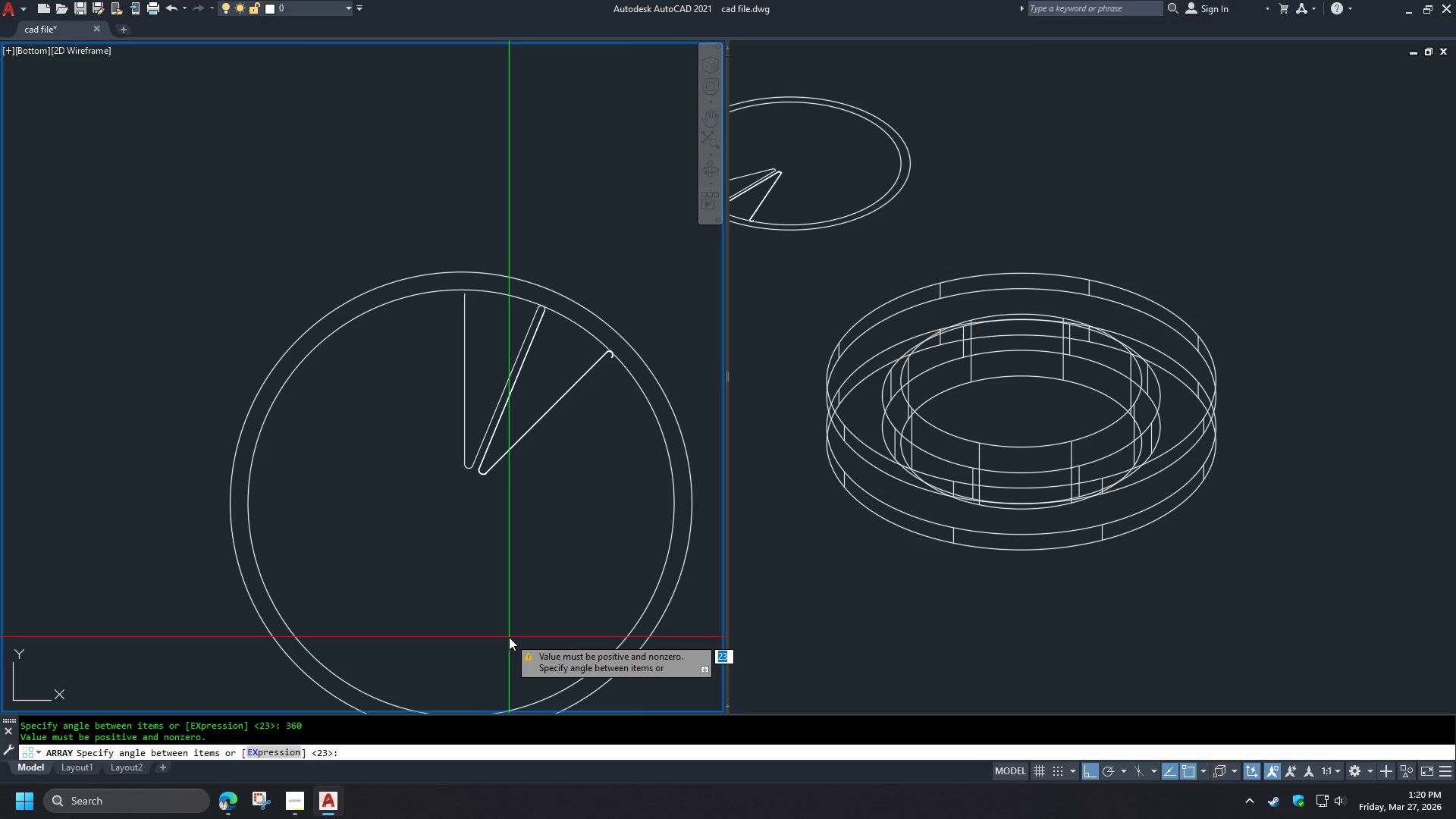 
key(Escape)
 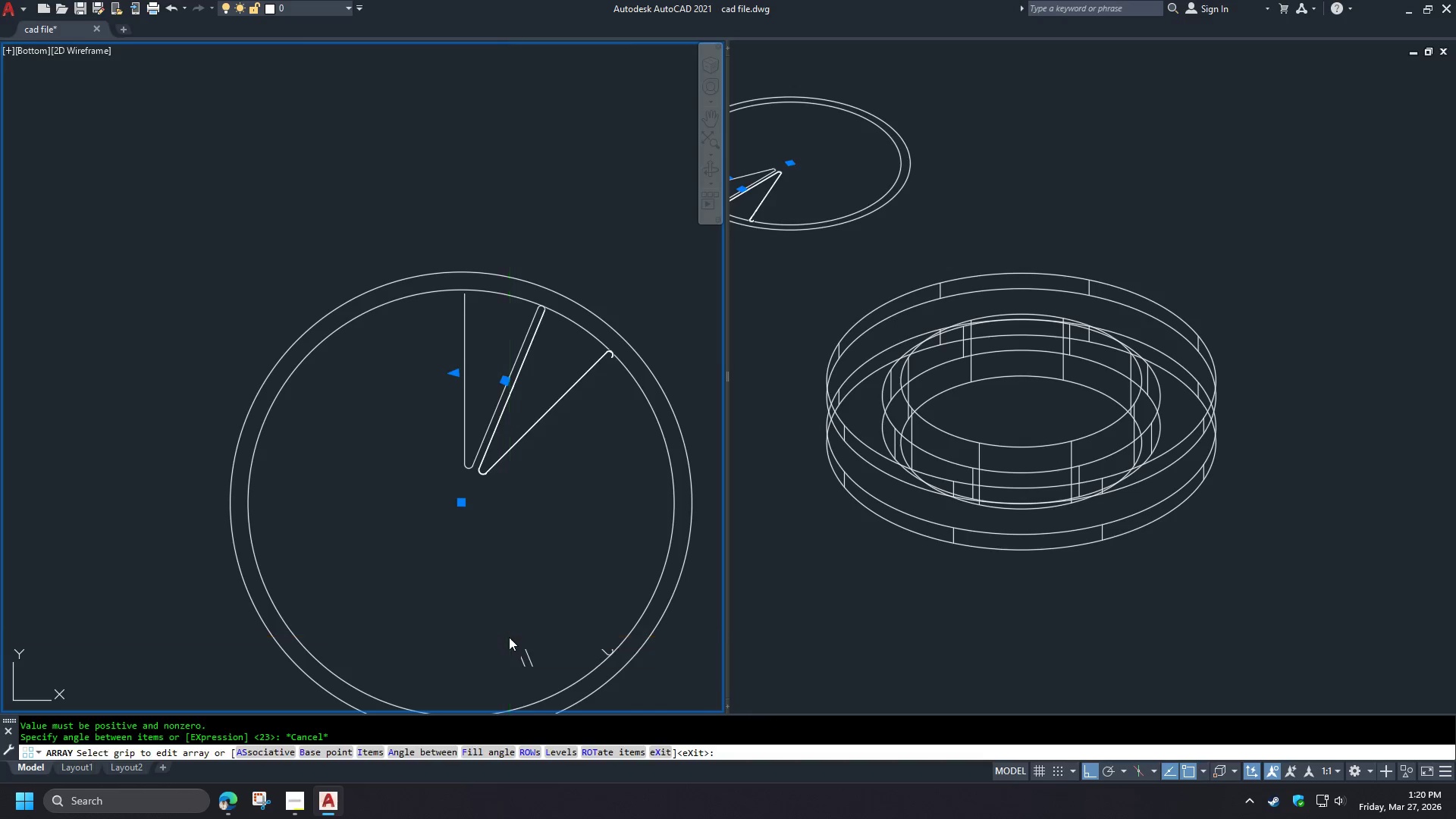 
key(Escape)
 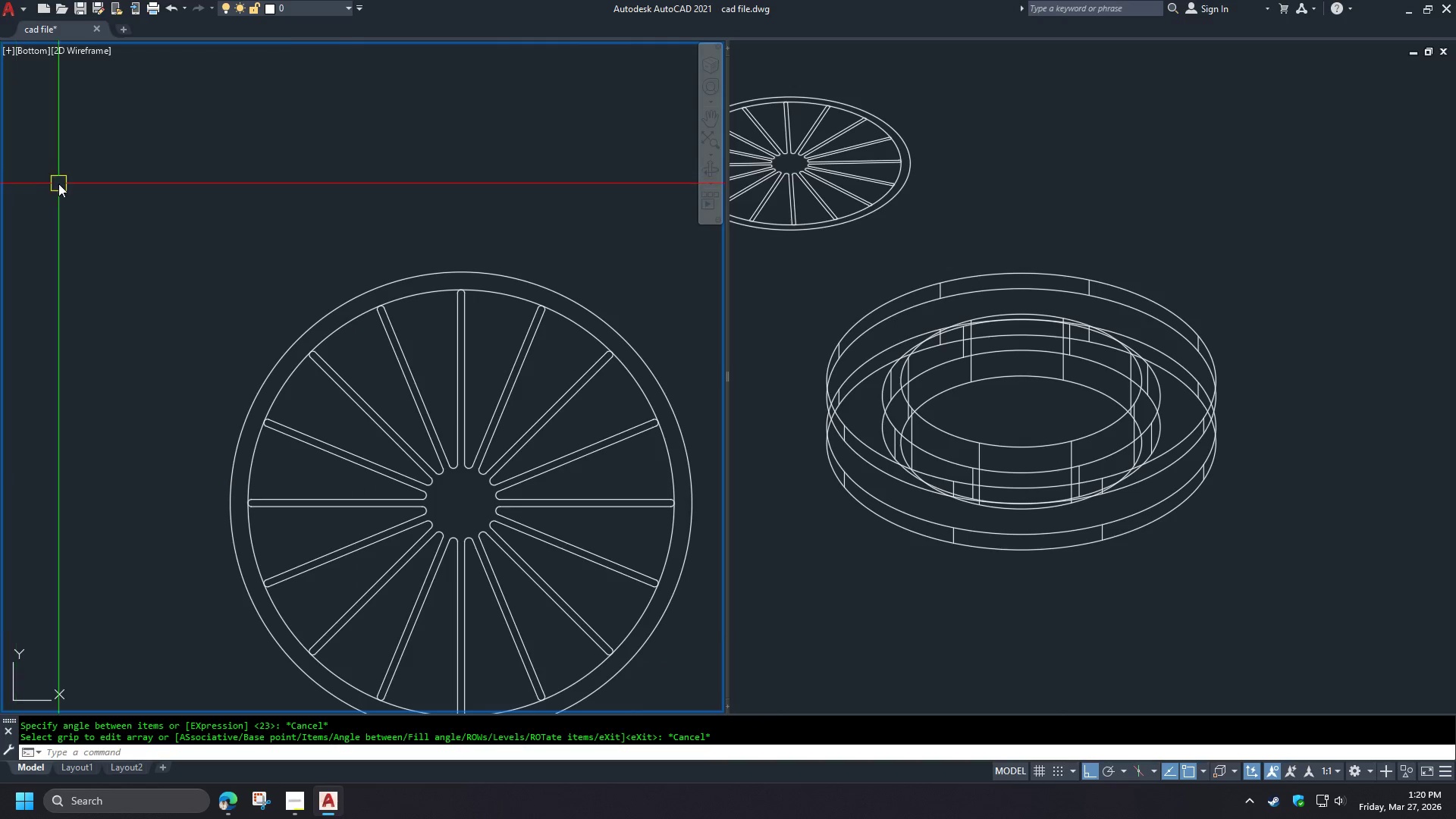 
left_click([463, 371])
 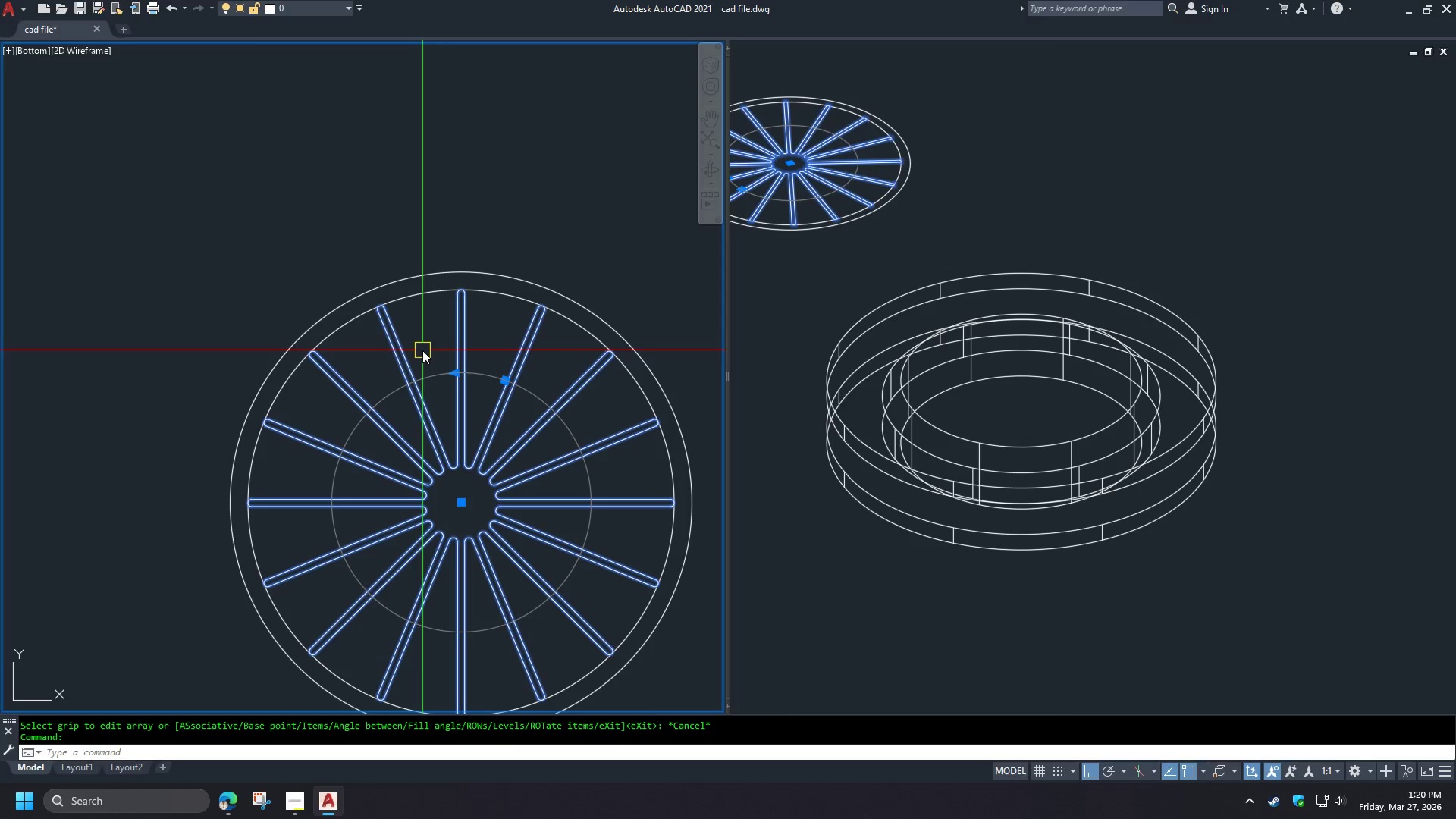 
key(Escape)
 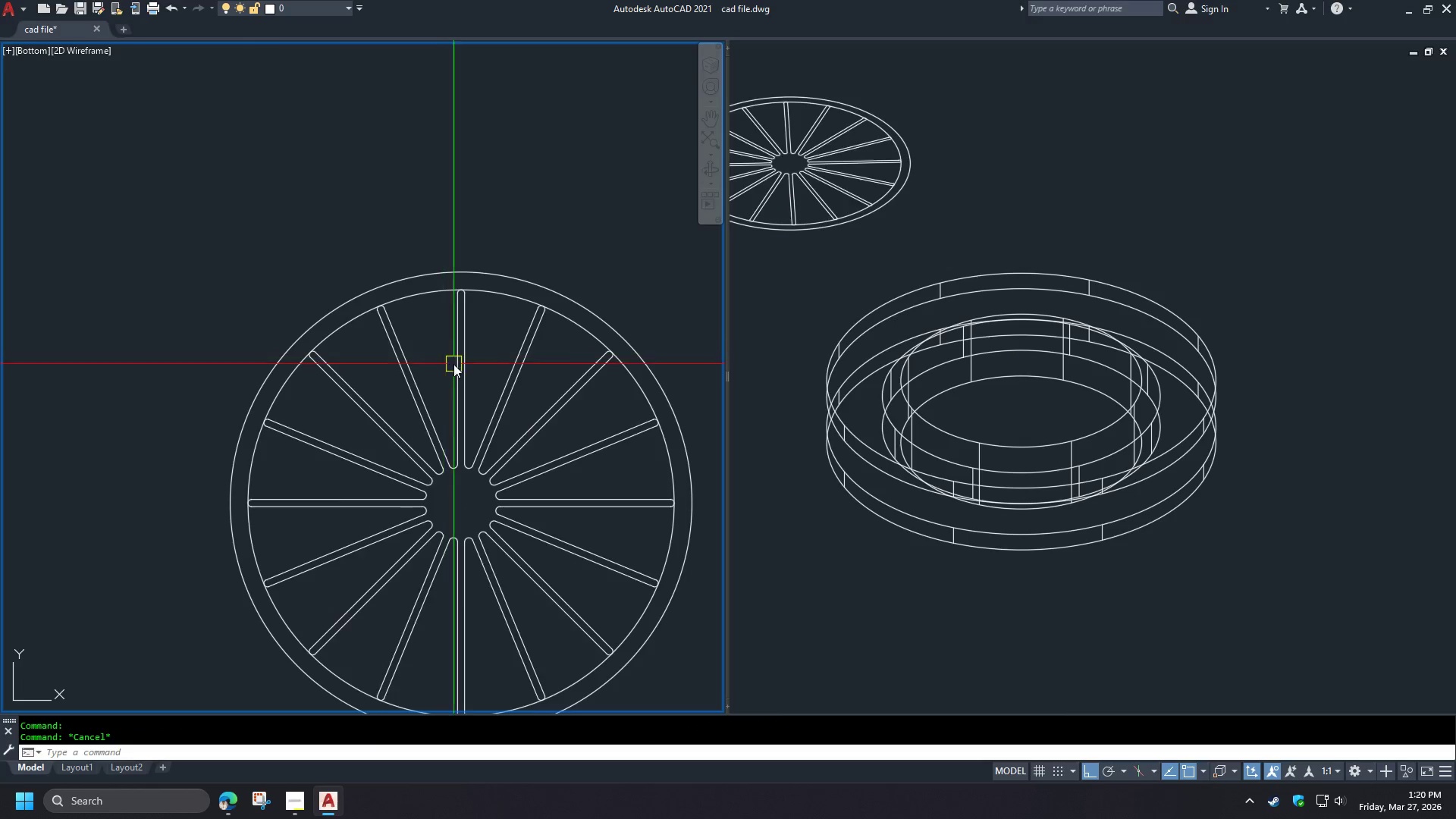 
left_click([457, 366])
 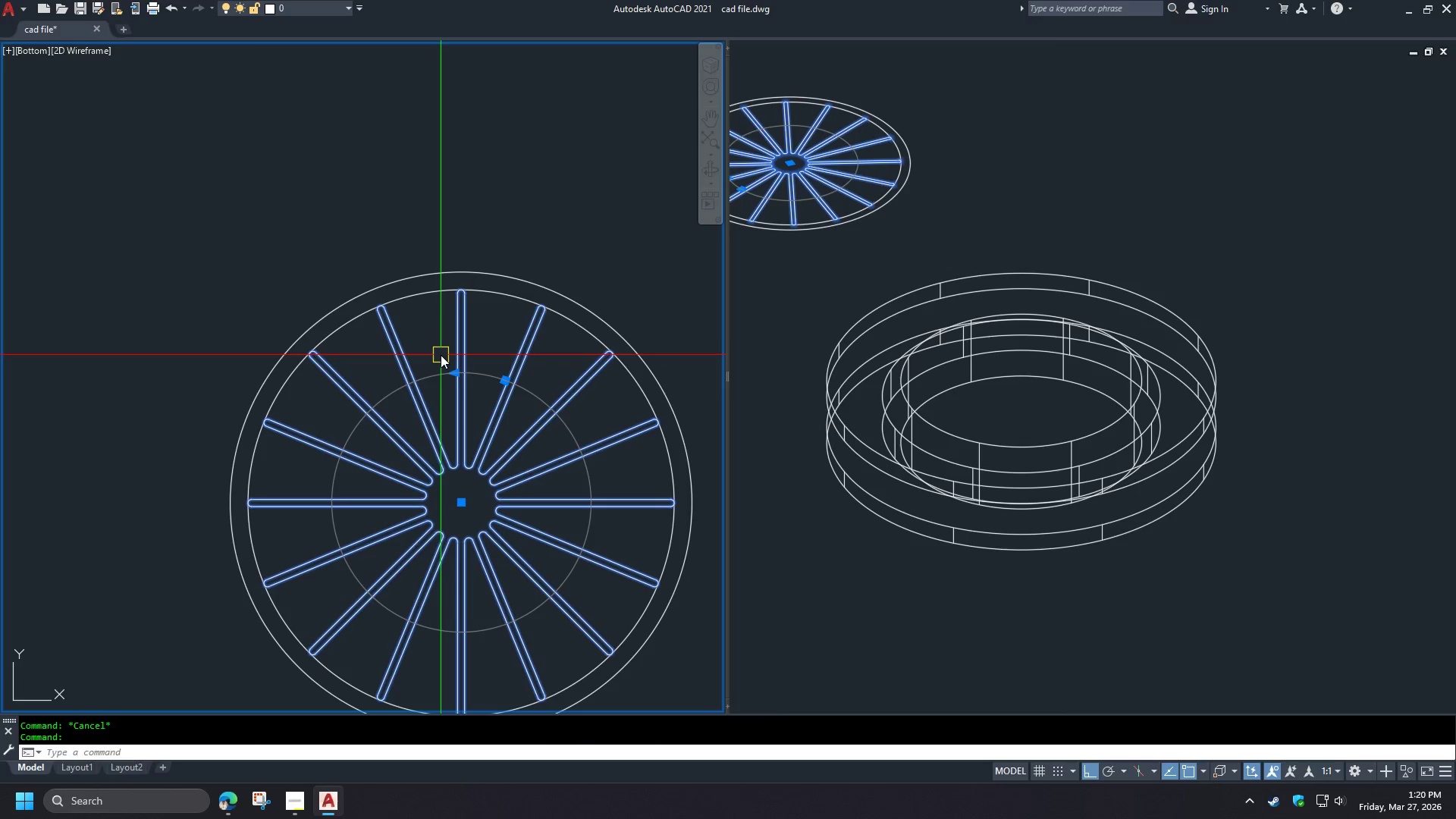 
key(Control+1)
 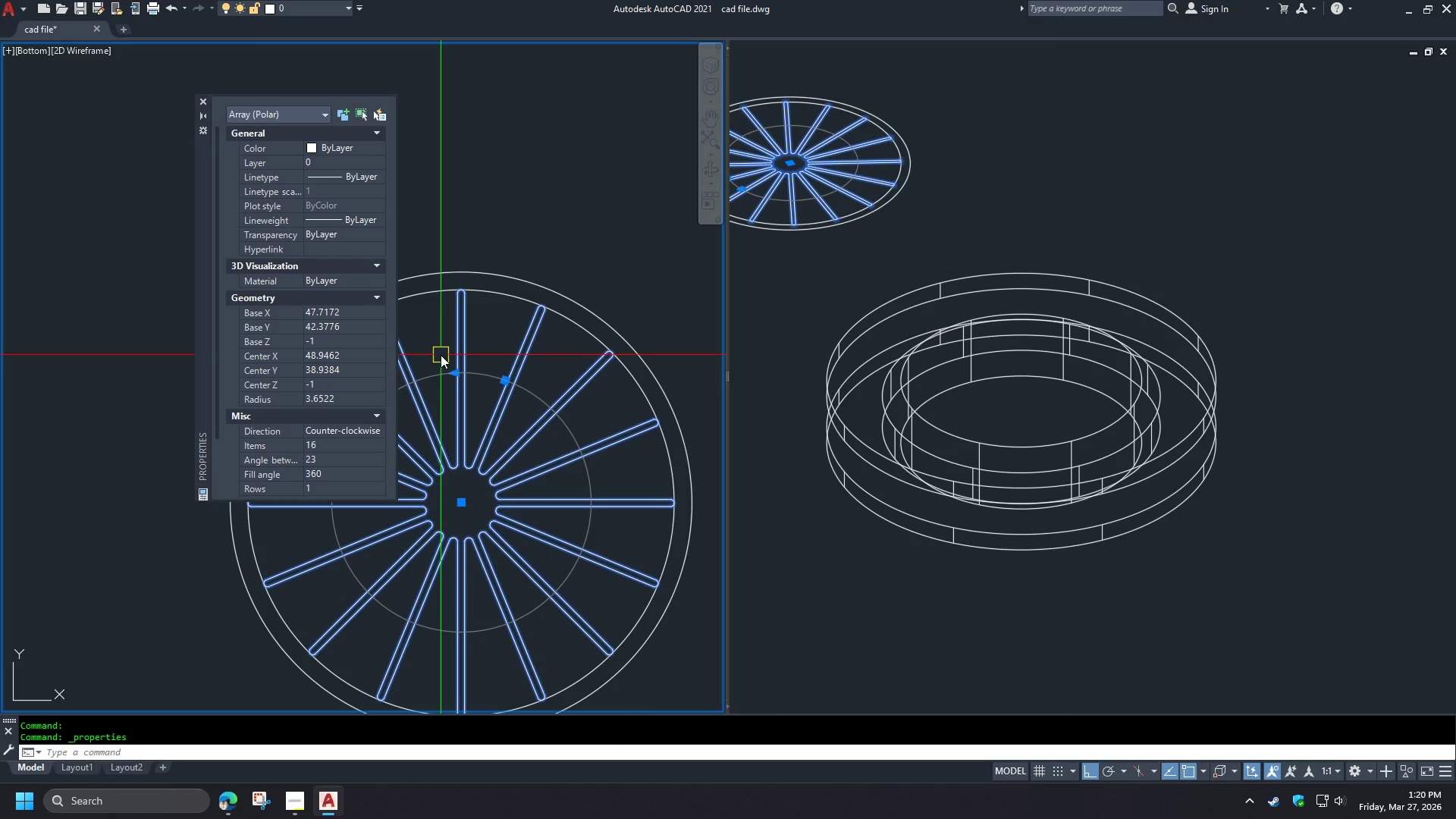 
key(Control+1)
 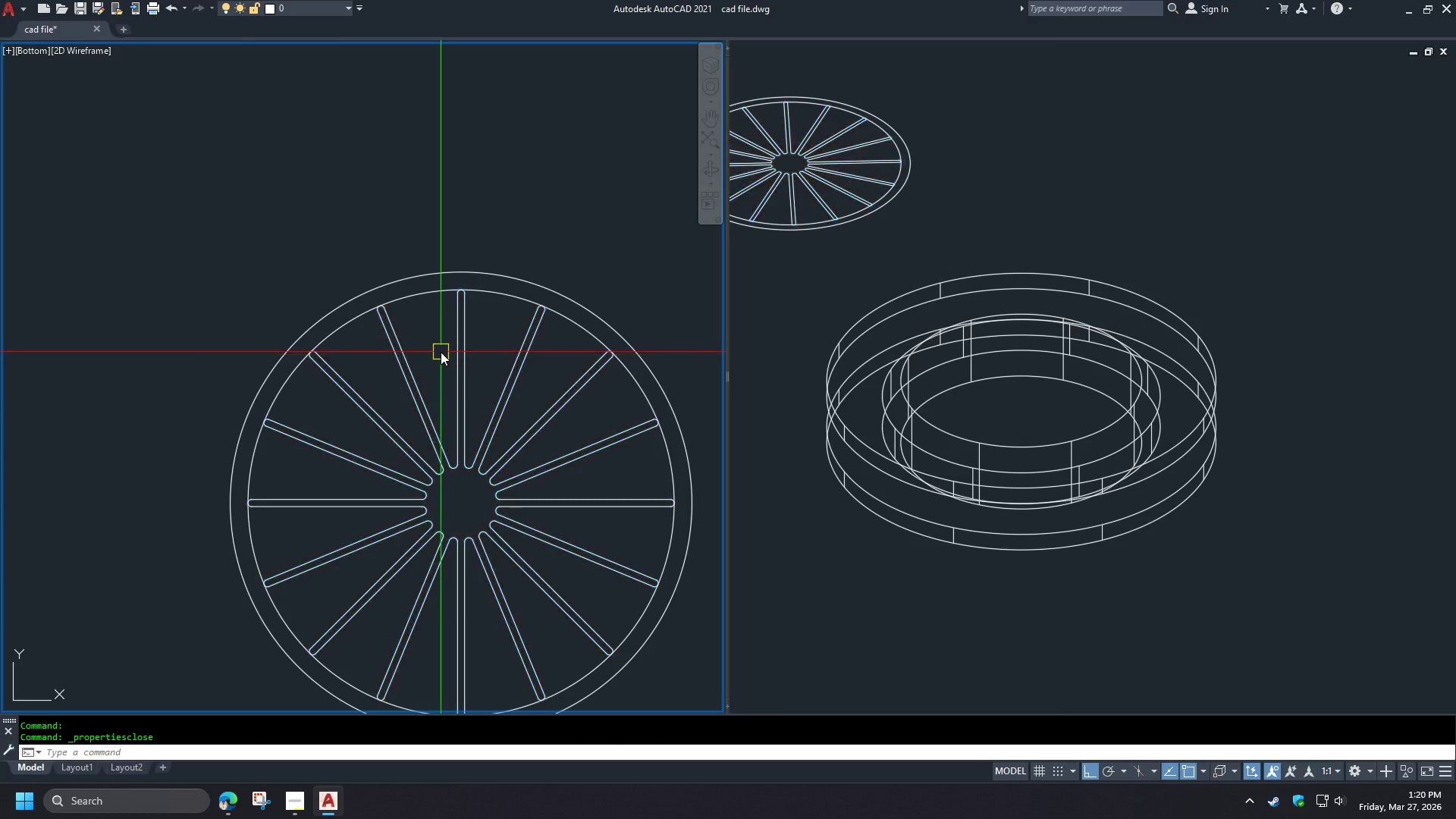 
key(Escape)
 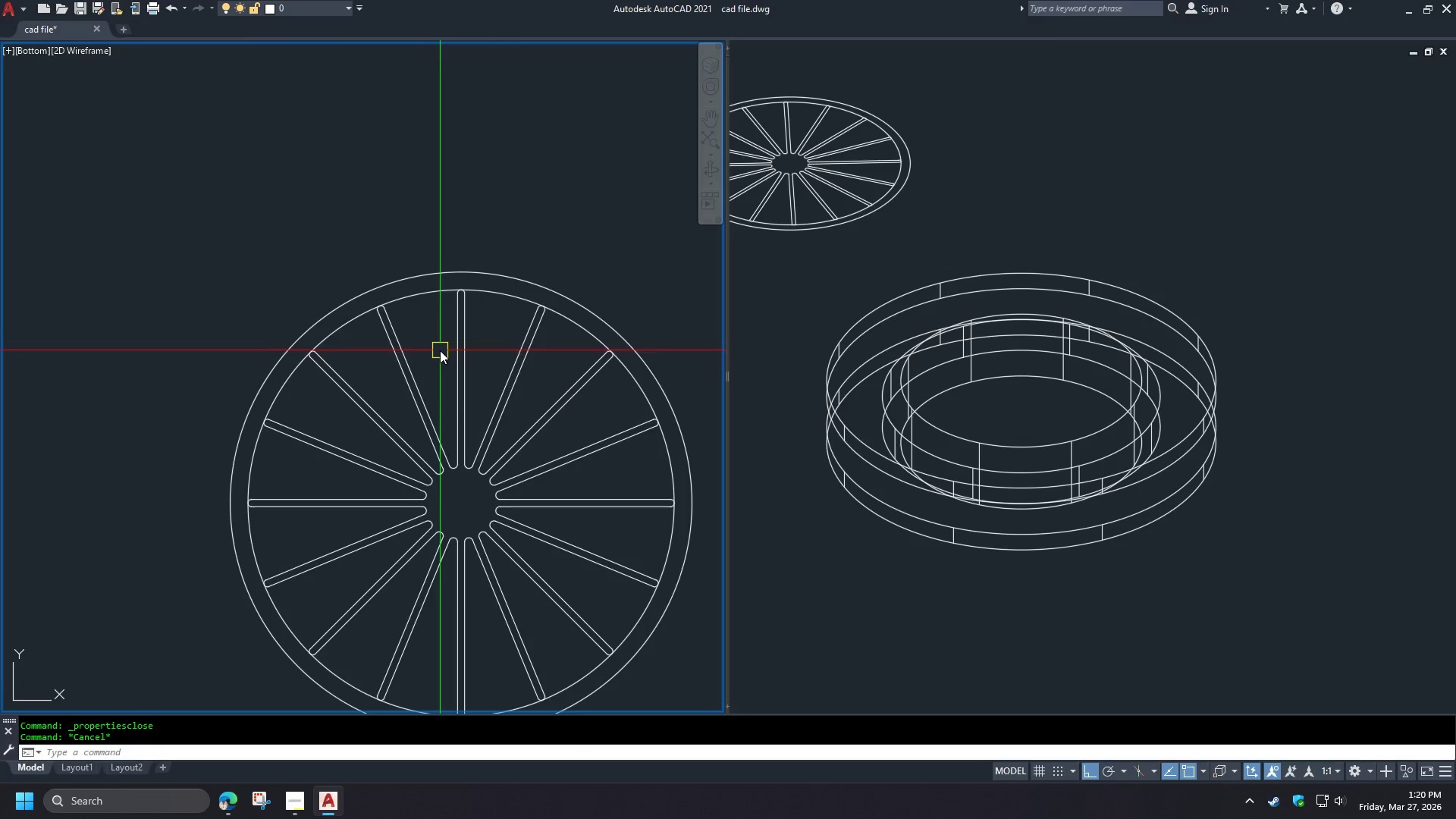 
scroll: coordinate [440, 350], scroll_direction: down, amount: 1.0
 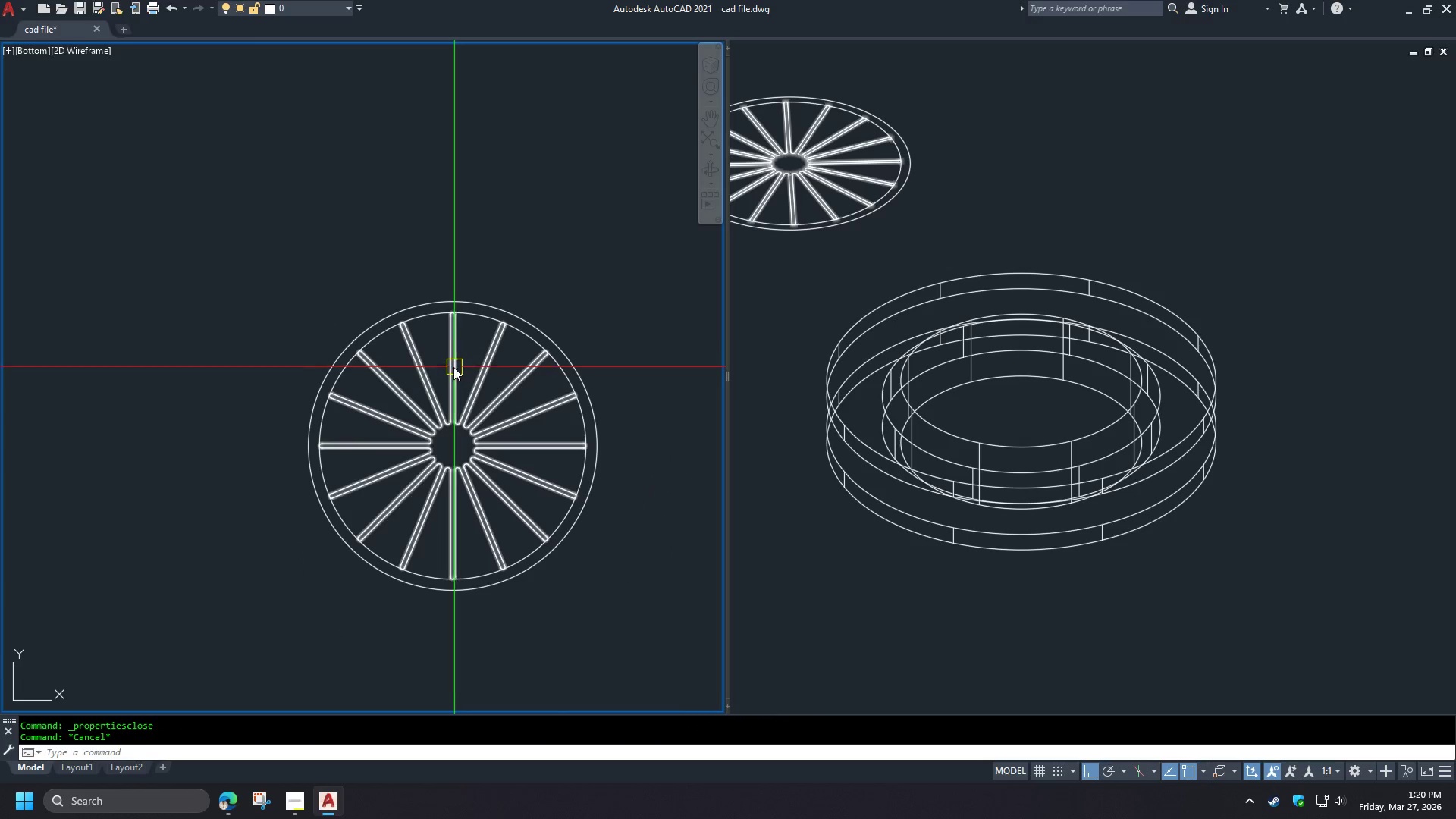 
left_click([453, 368])
 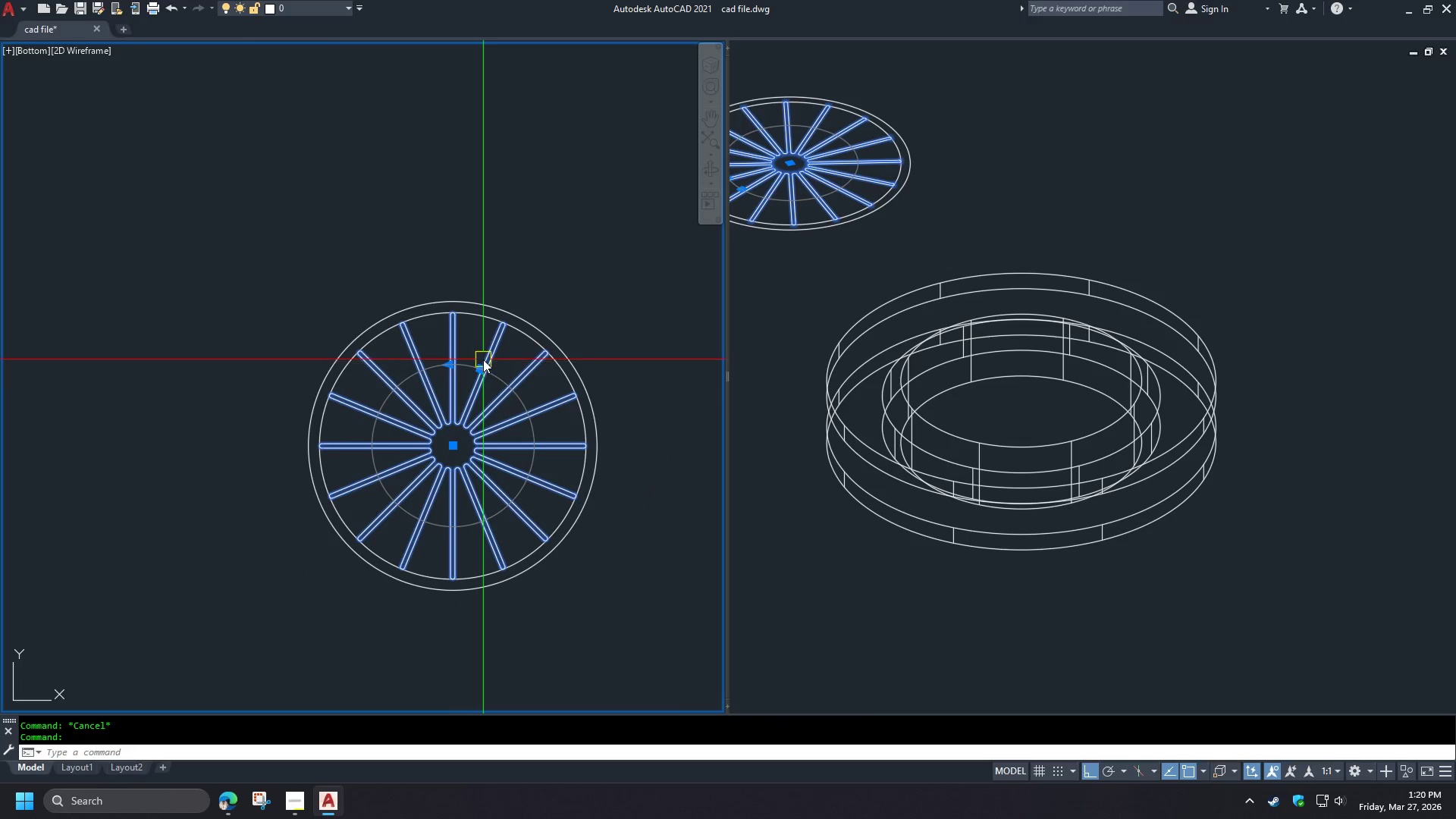 
key(X)
 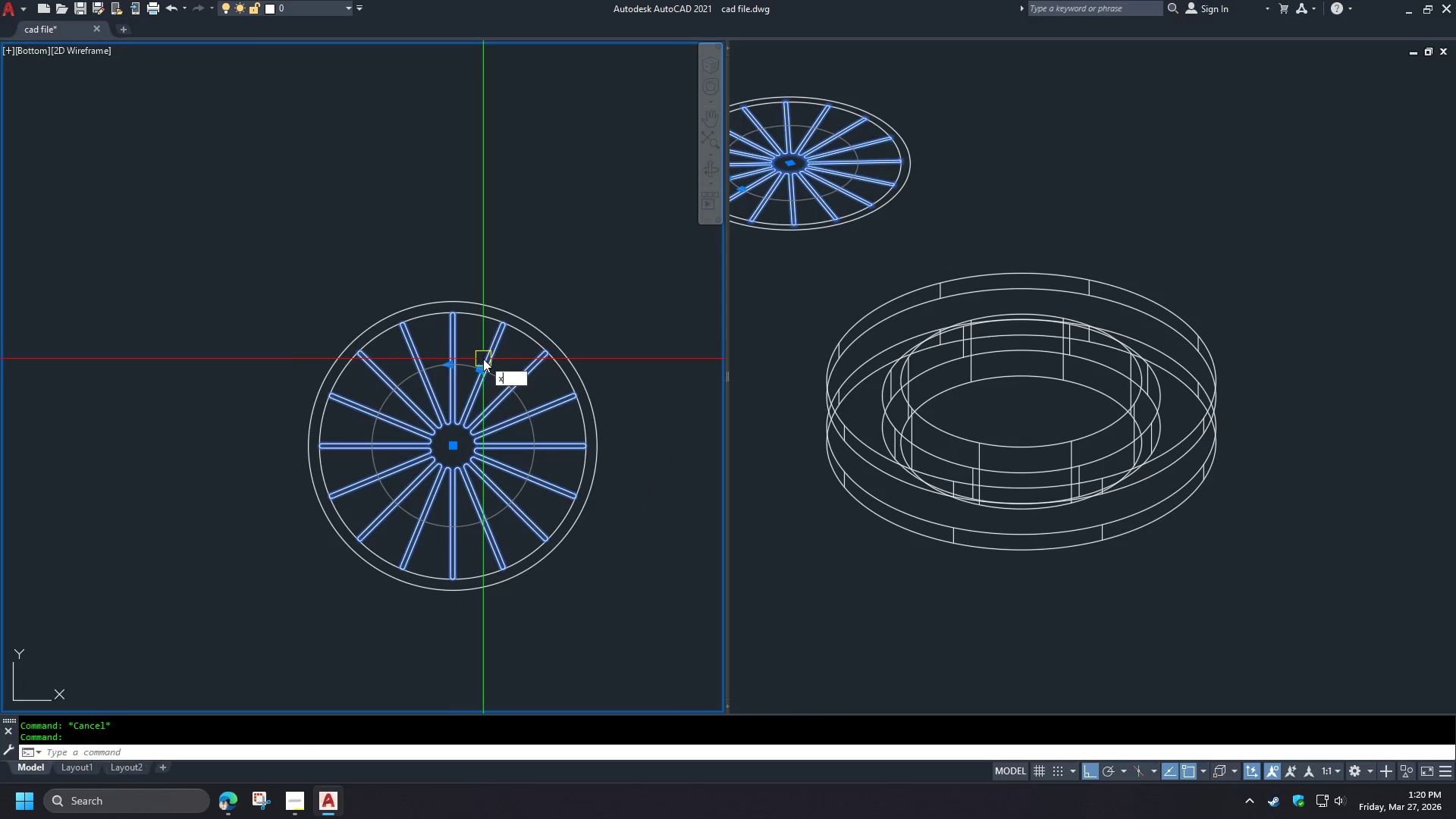 
key(Space)
 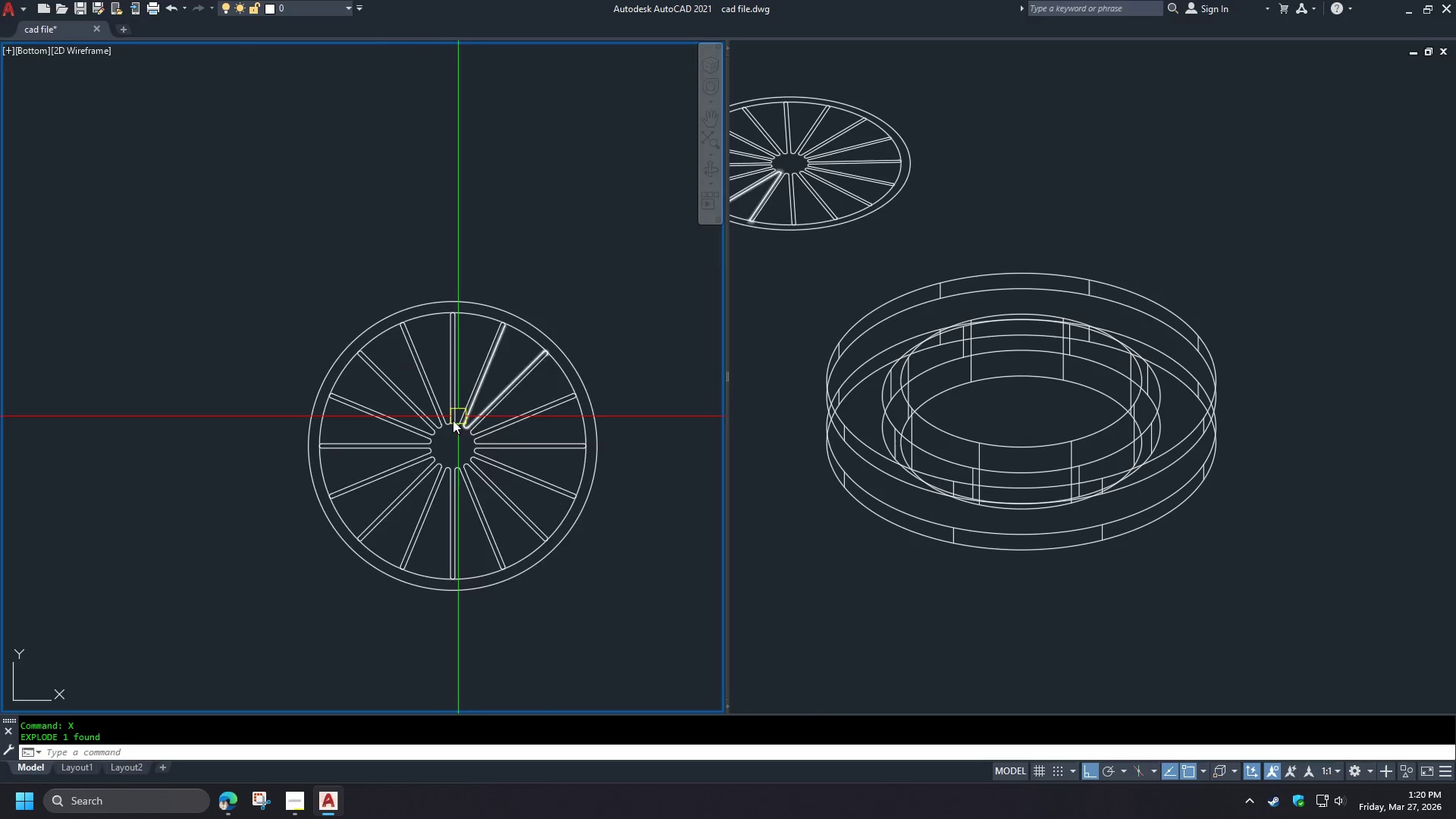 
scroll: coordinate [448, 425], scroll_direction: up, amount: 2.0
 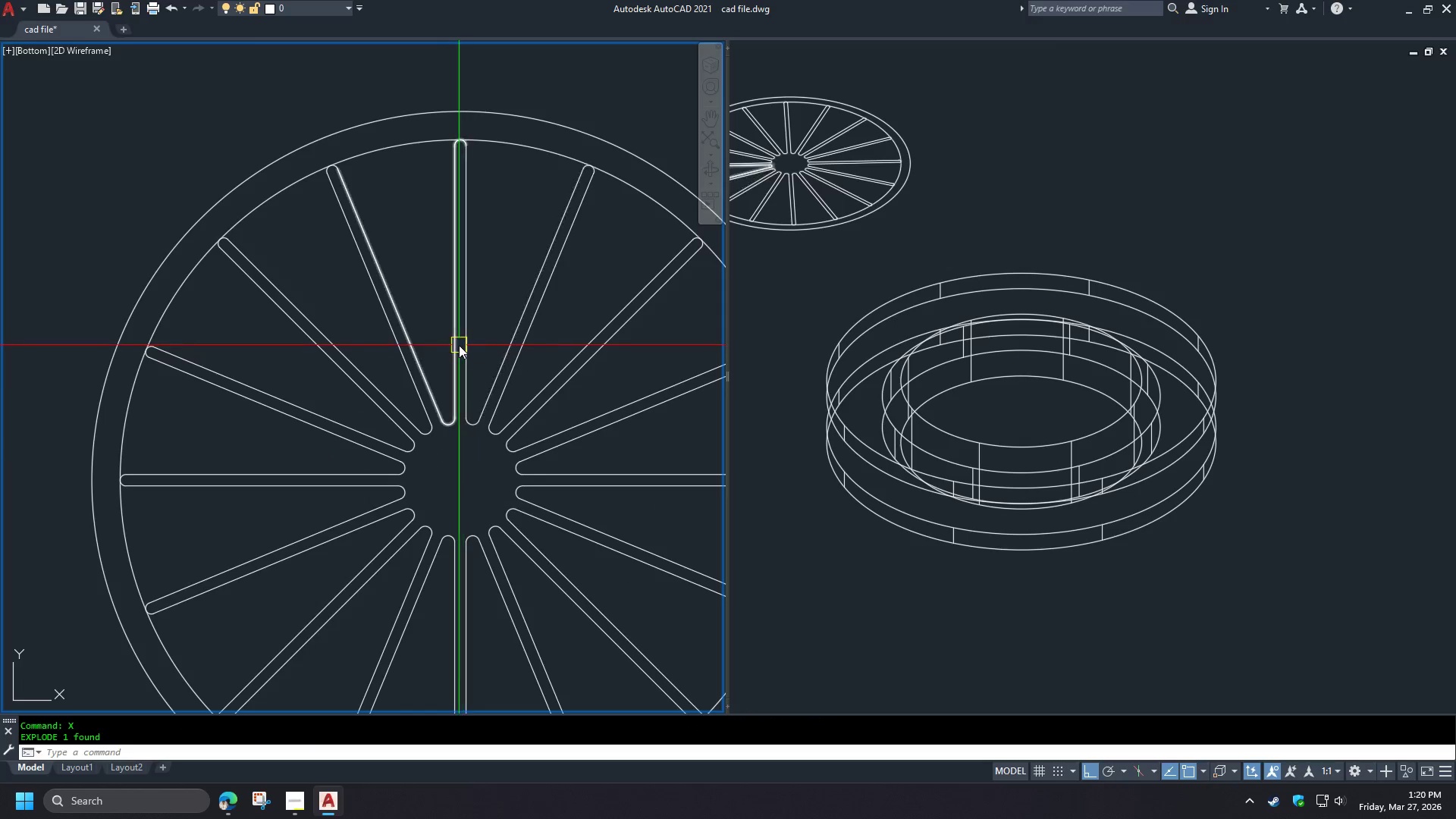 
scroll: coordinate [459, 345], scroll_direction: down, amount: 3.0
 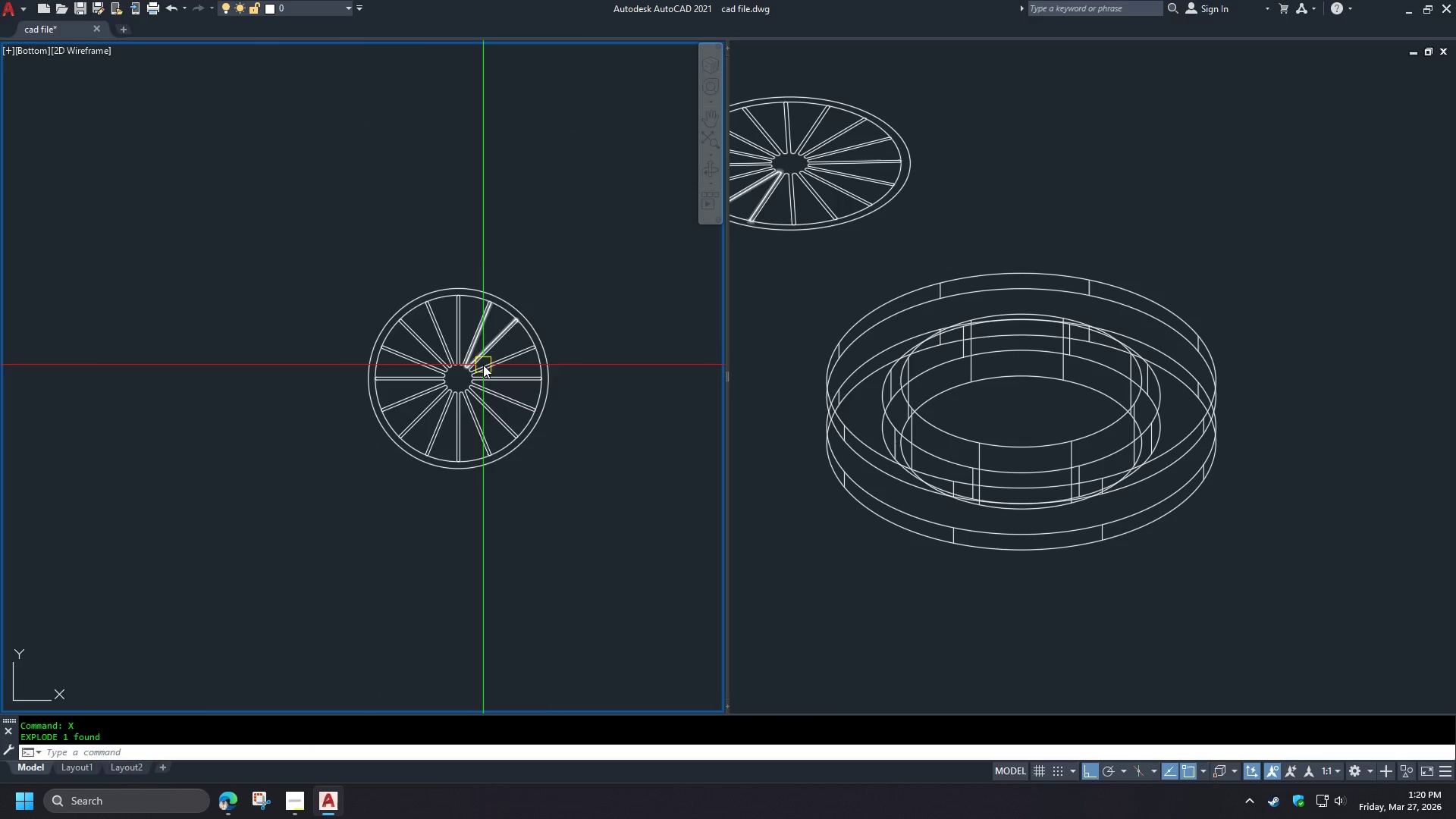 
scroll: coordinate [475, 342], scroll_direction: up, amount: 1.0
 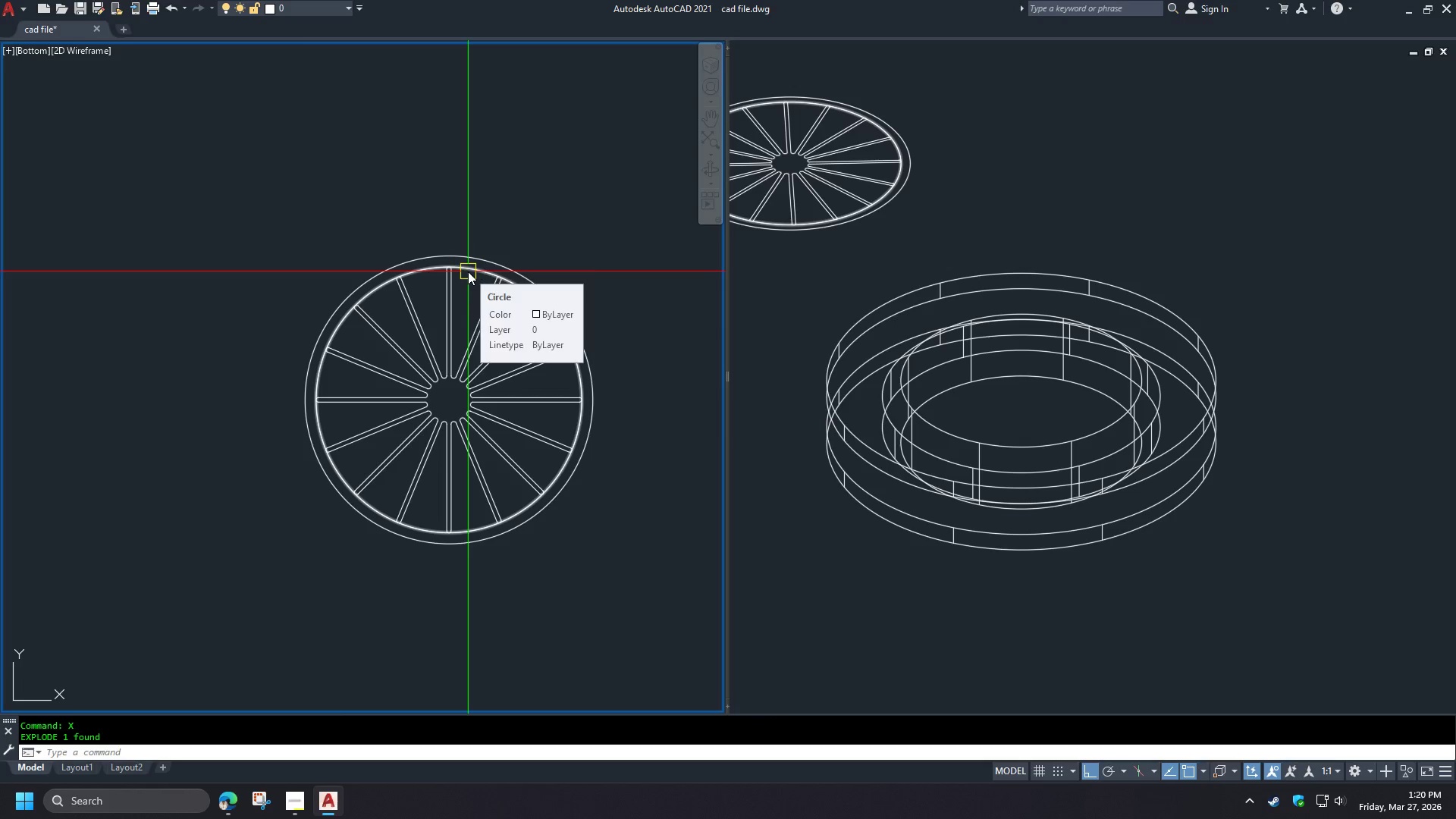 
left_click([468, 271])
 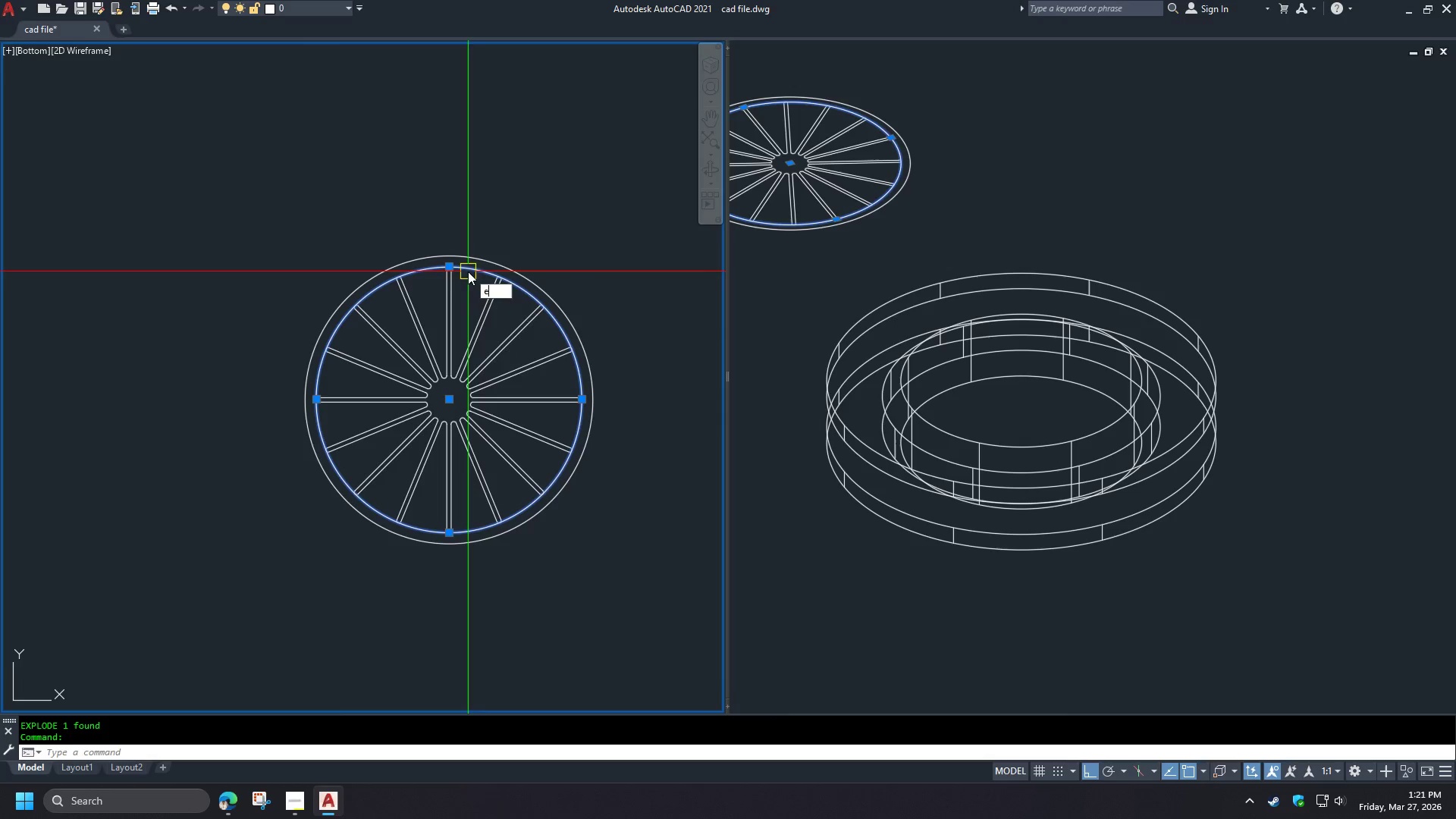 
key(E)
 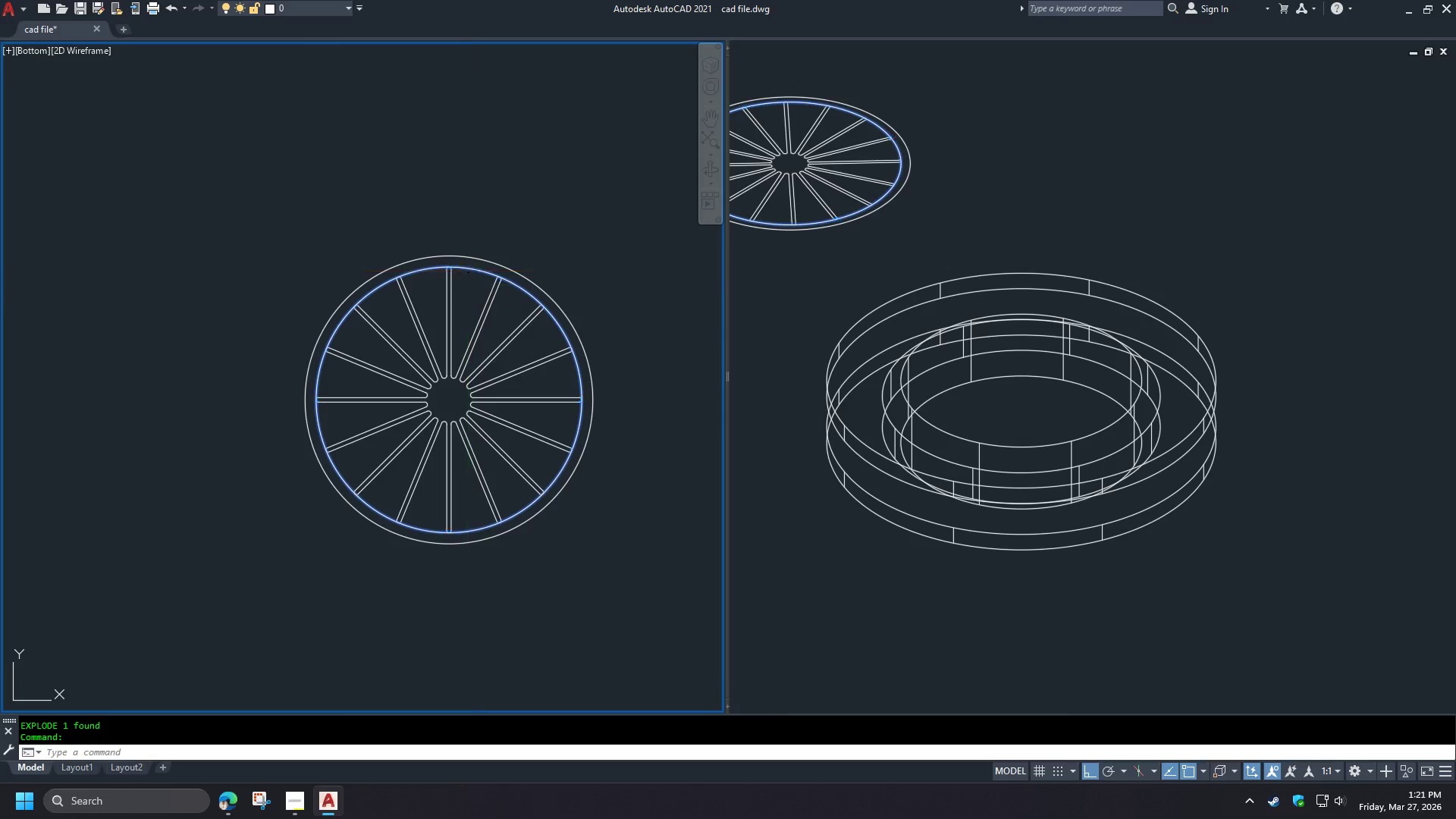 
key(Space)
 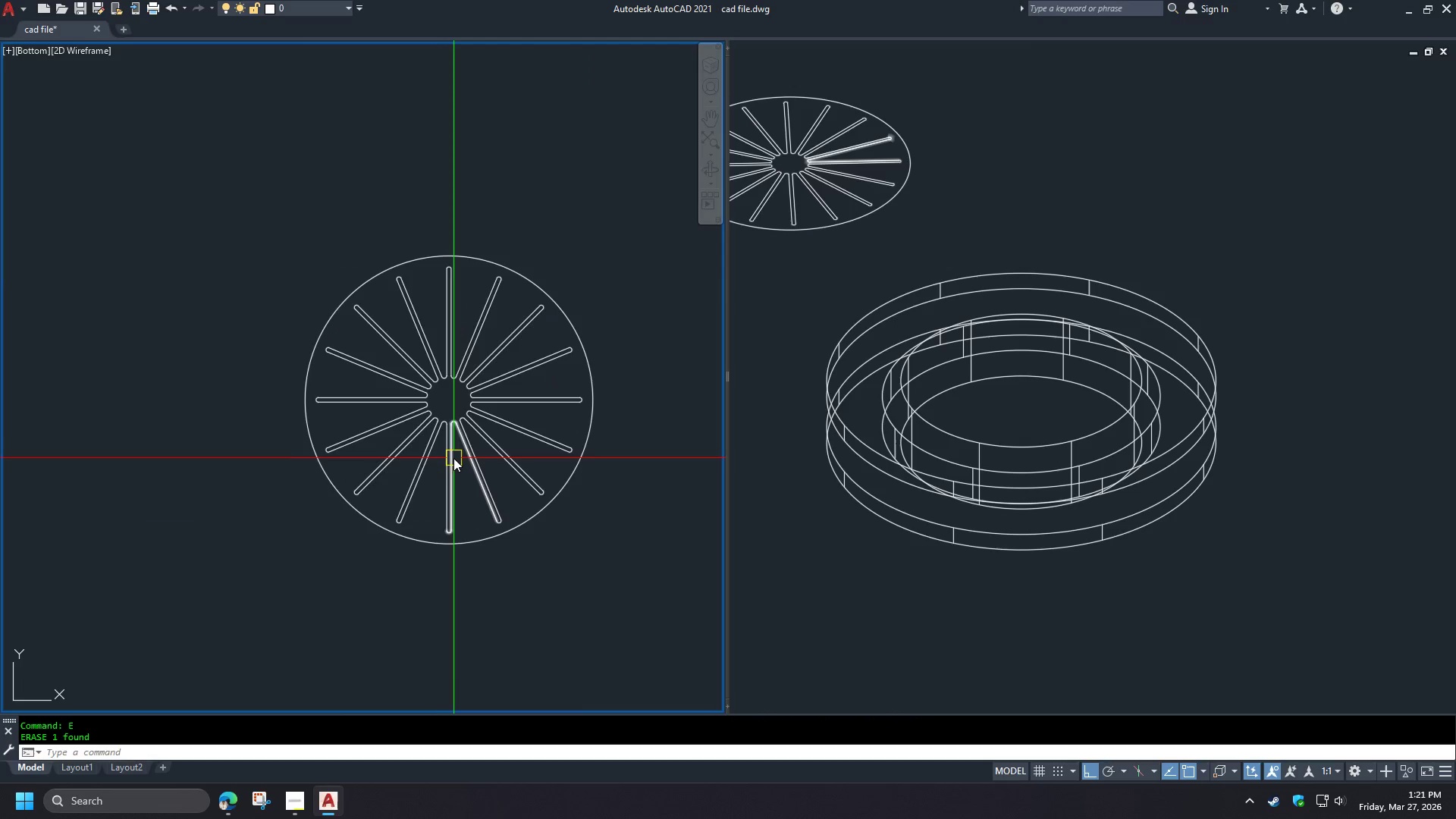 
wait(5.09)
 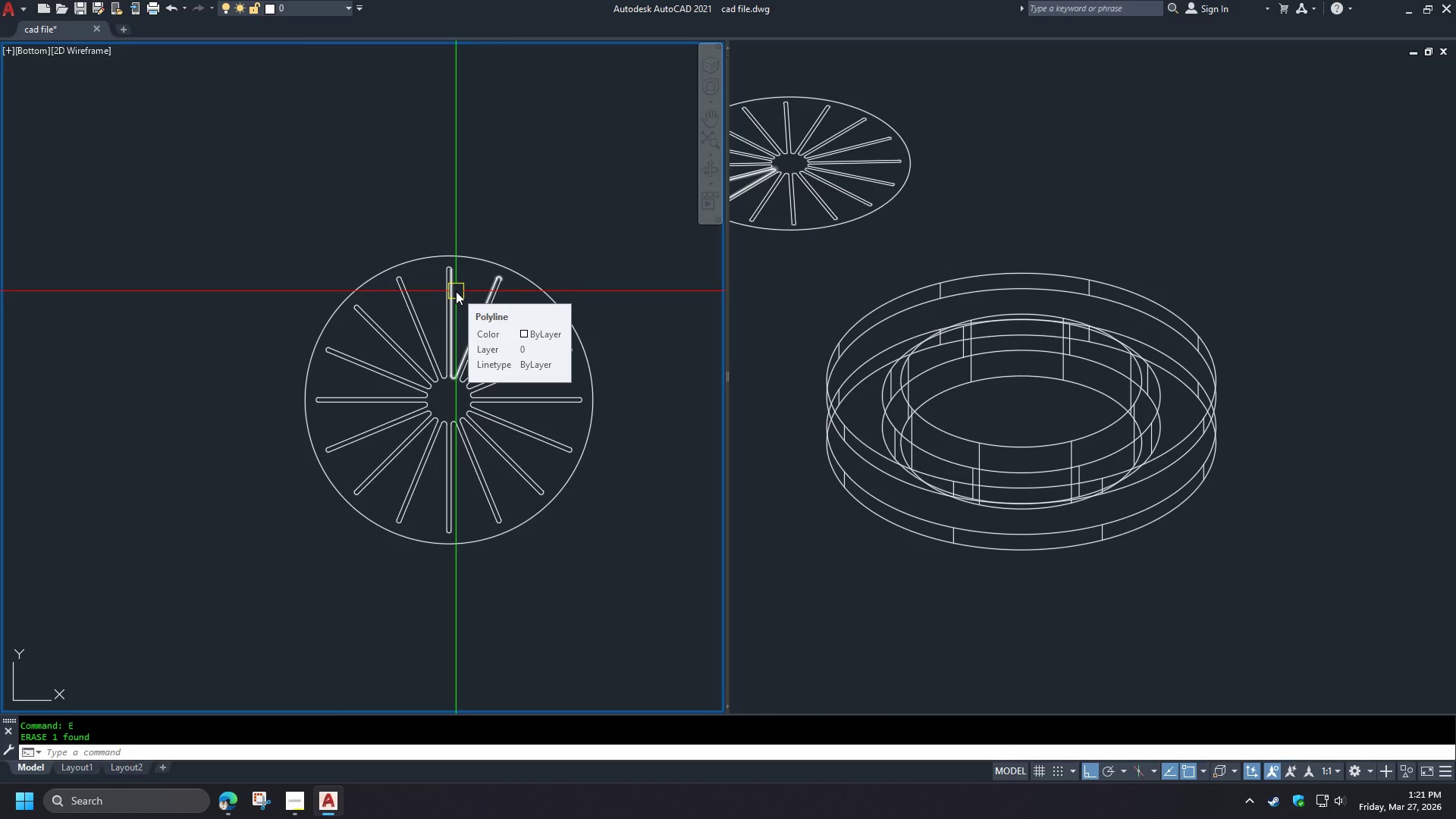 
left_click_drag(start_coordinate=[214, 199], to_coordinate=[273, 232])
 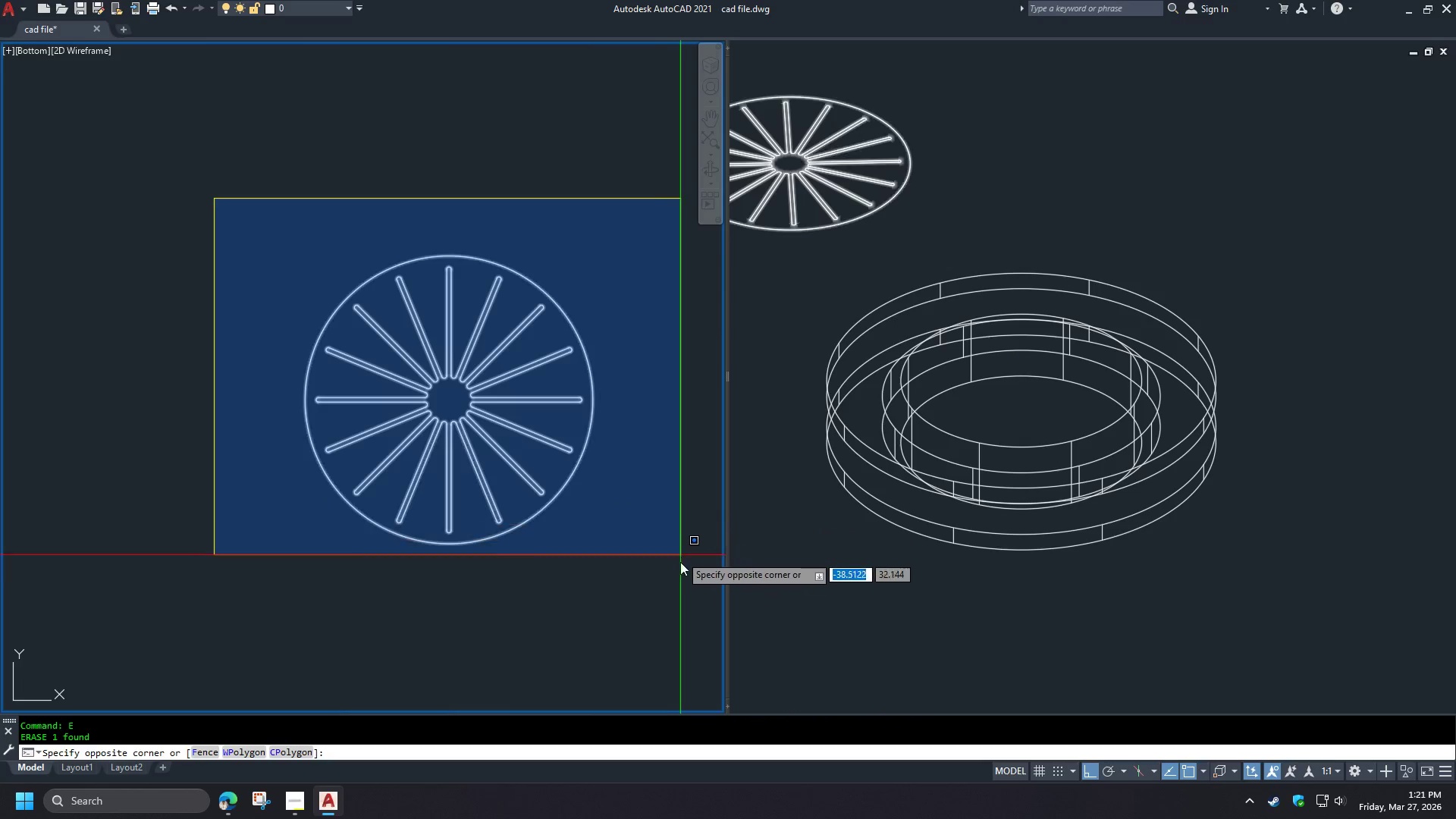 
left_click([670, 588])
 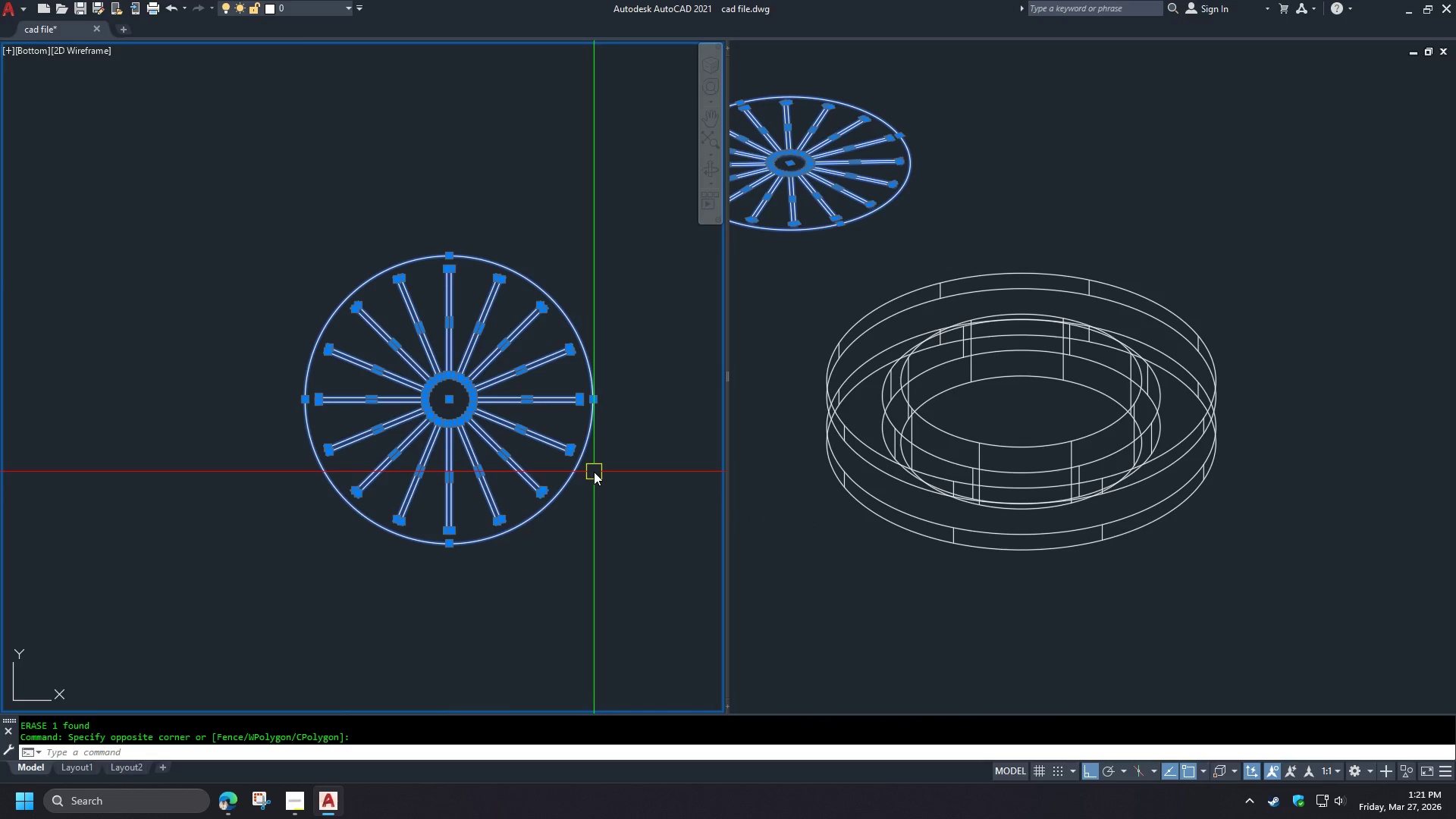 
key(J)
 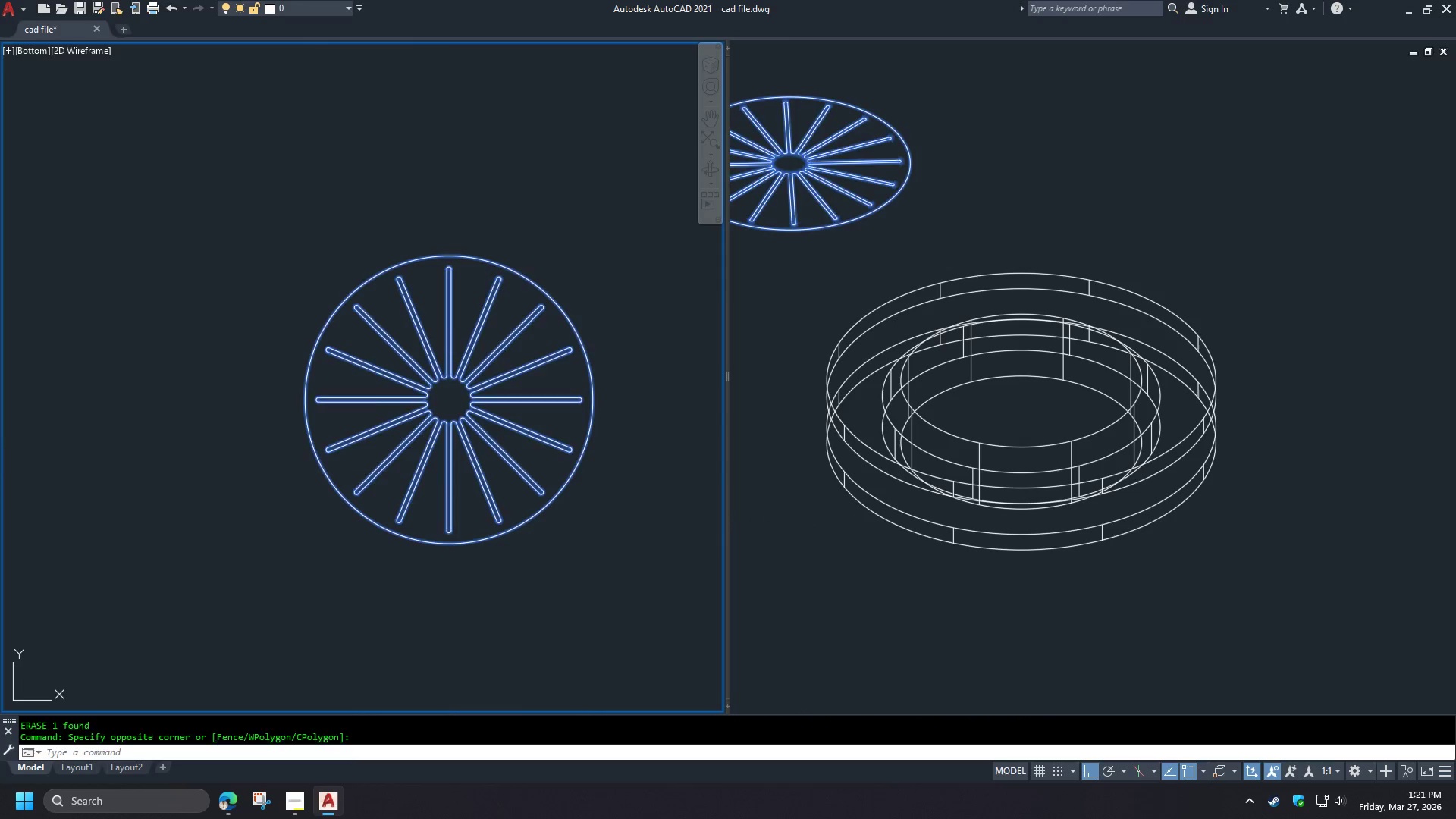 
key(Space)
 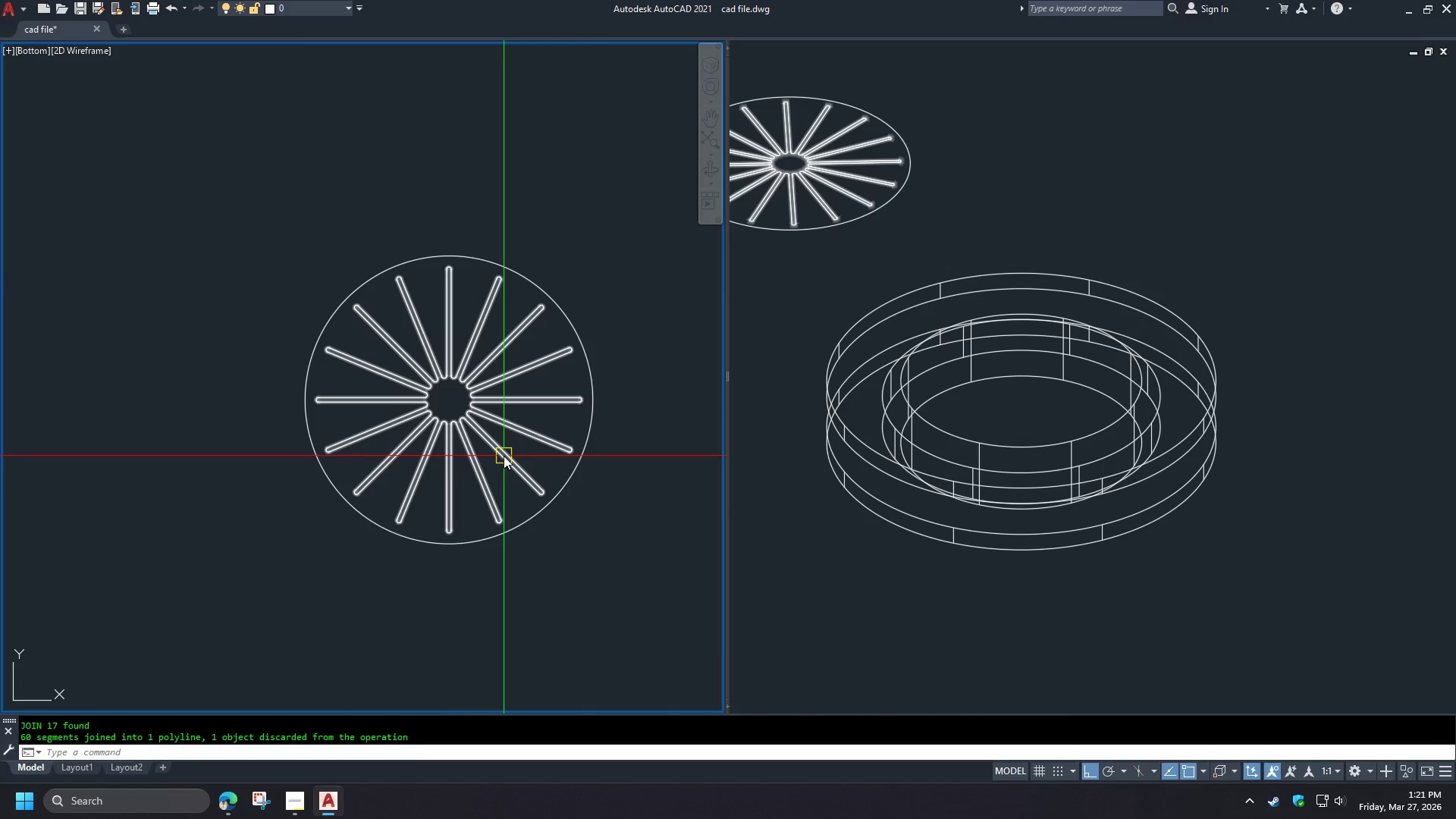 
left_click([504, 456])
 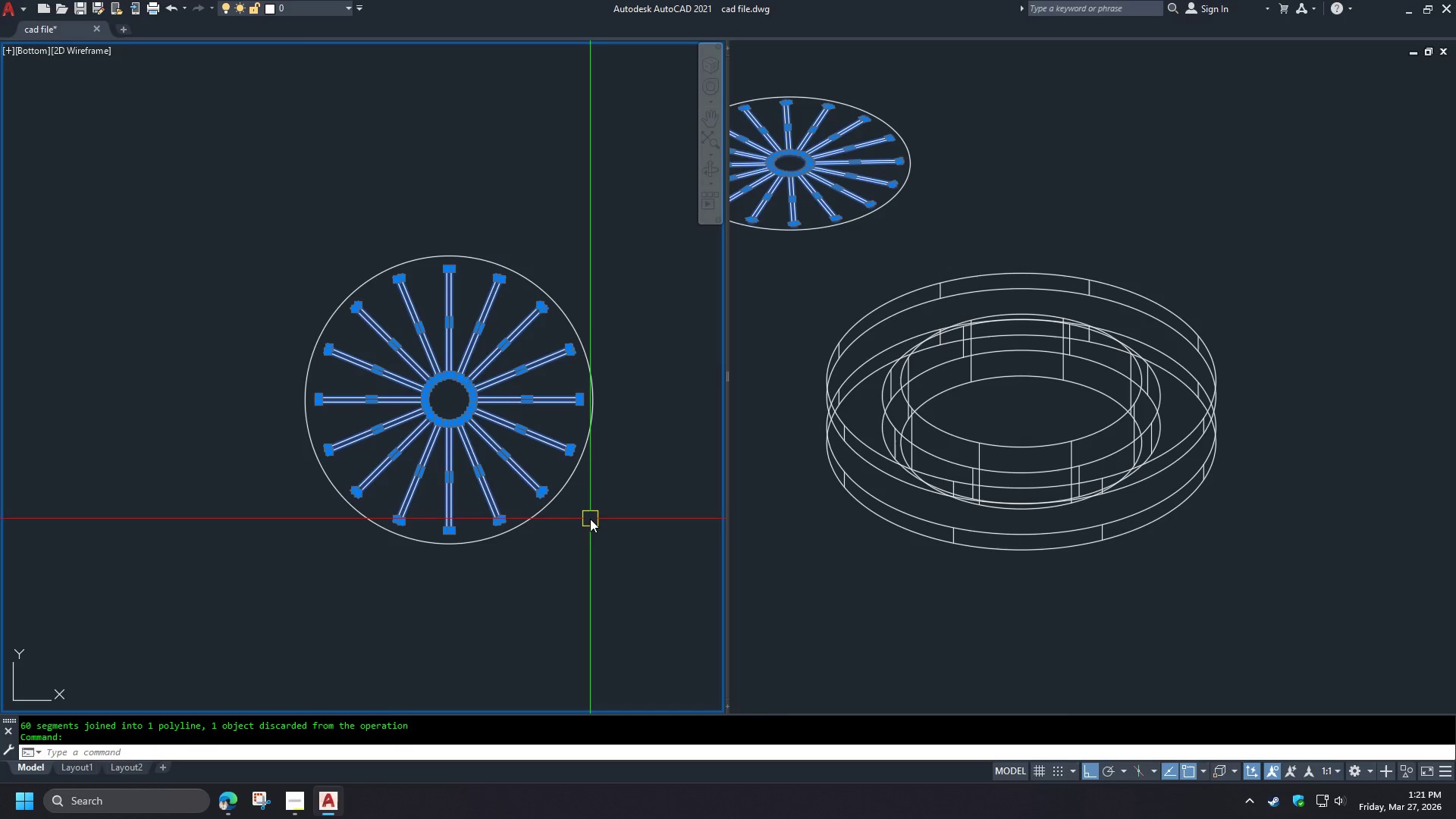 
key(Escape)
 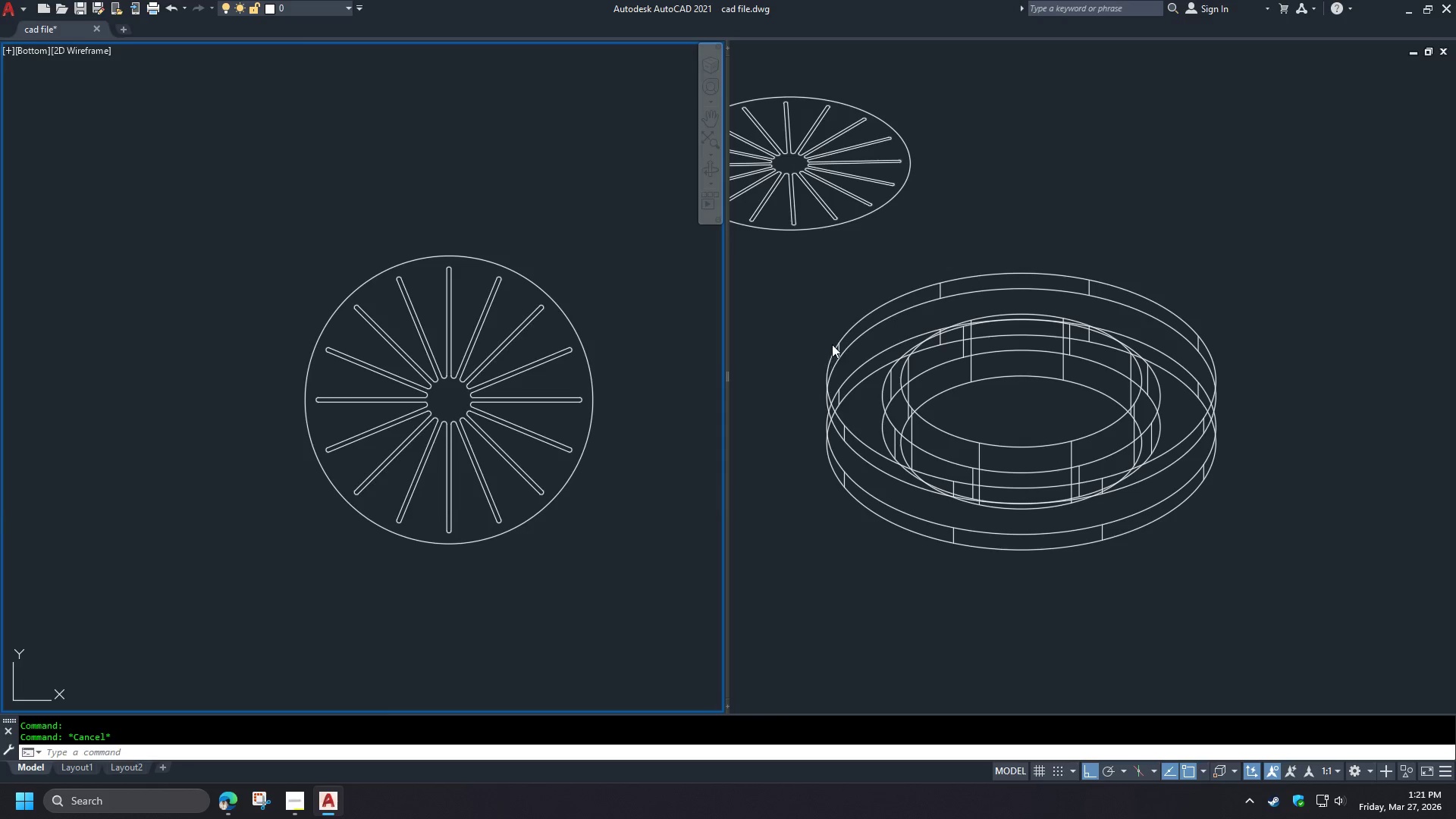 
left_click([822, 305])
 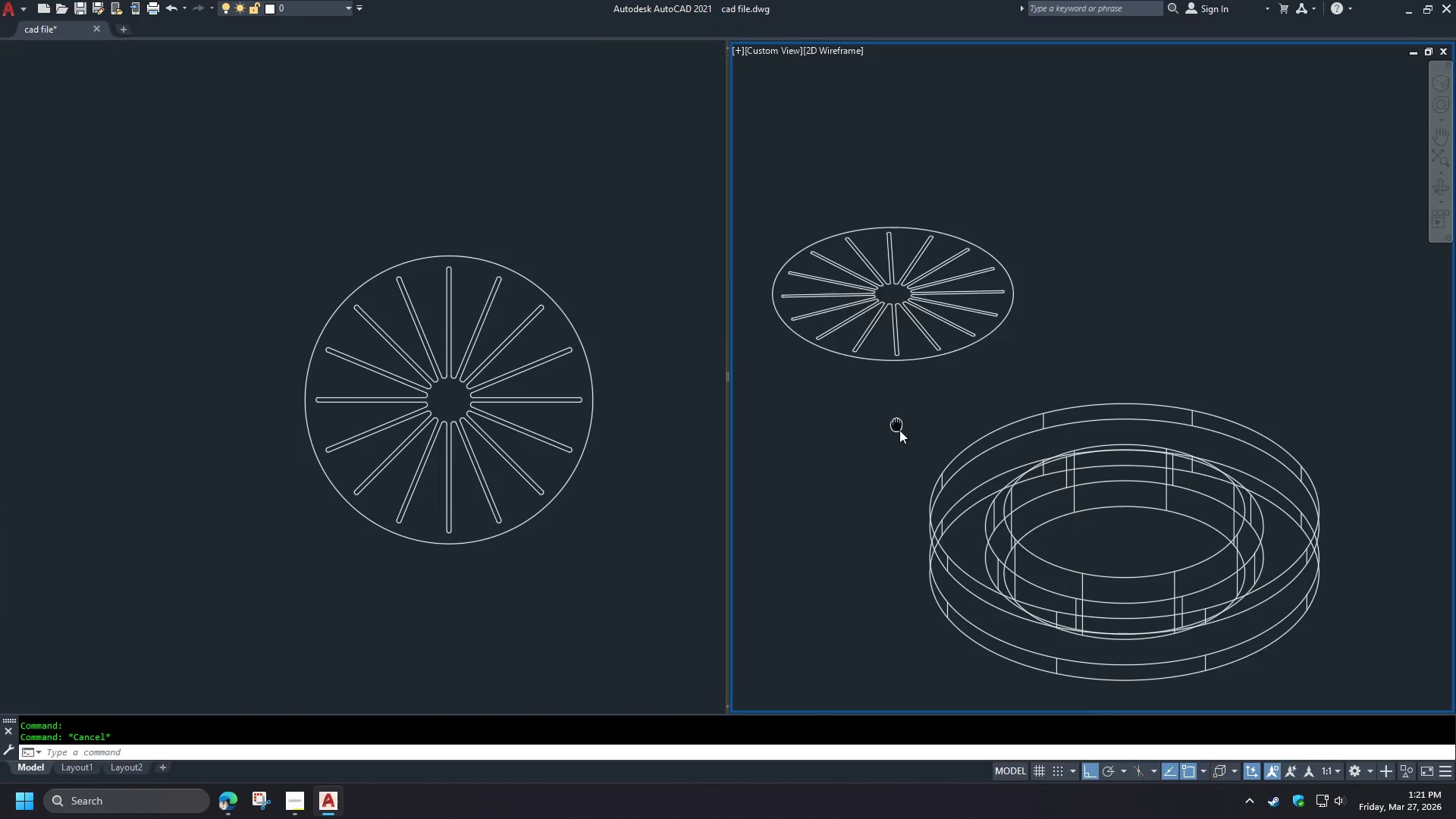 
type(ext  1 )
 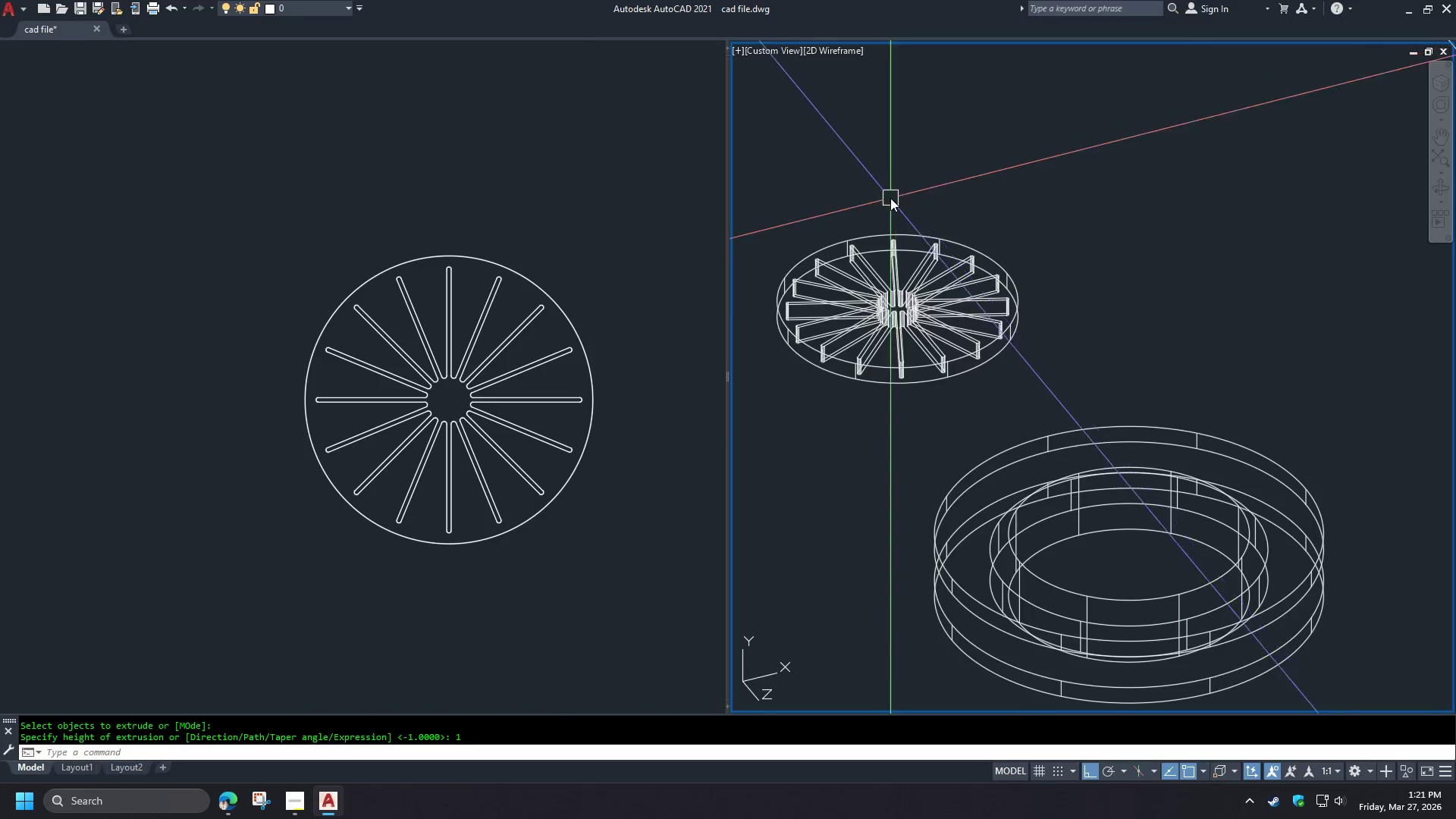 
left_click_drag(start_coordinate=[998, 413], to_coordinate=[990, 399])
 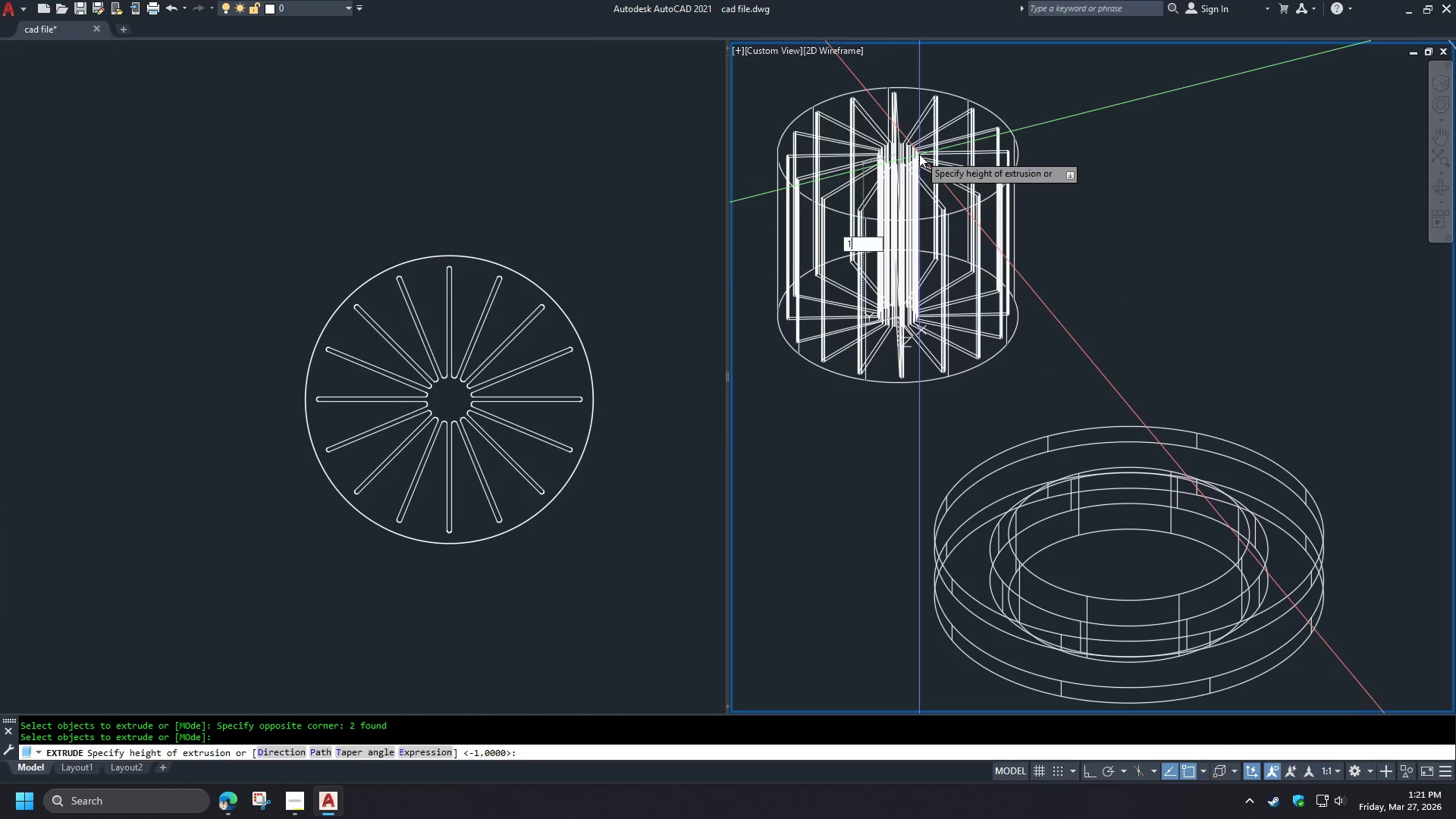 
scroll: coordinate [855, 233], scroll_direction: up, amount: 2.0
 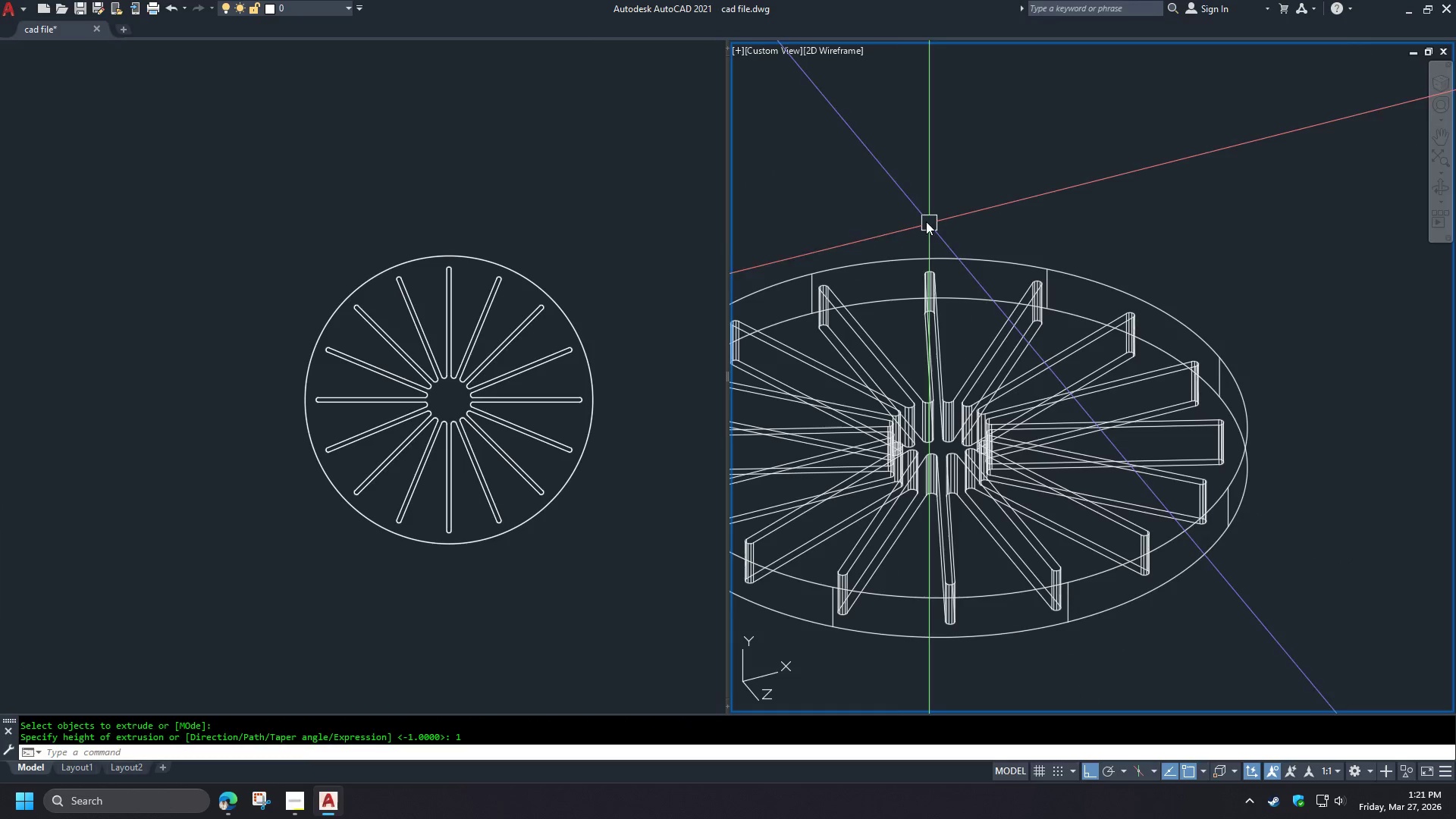 
type(su )
 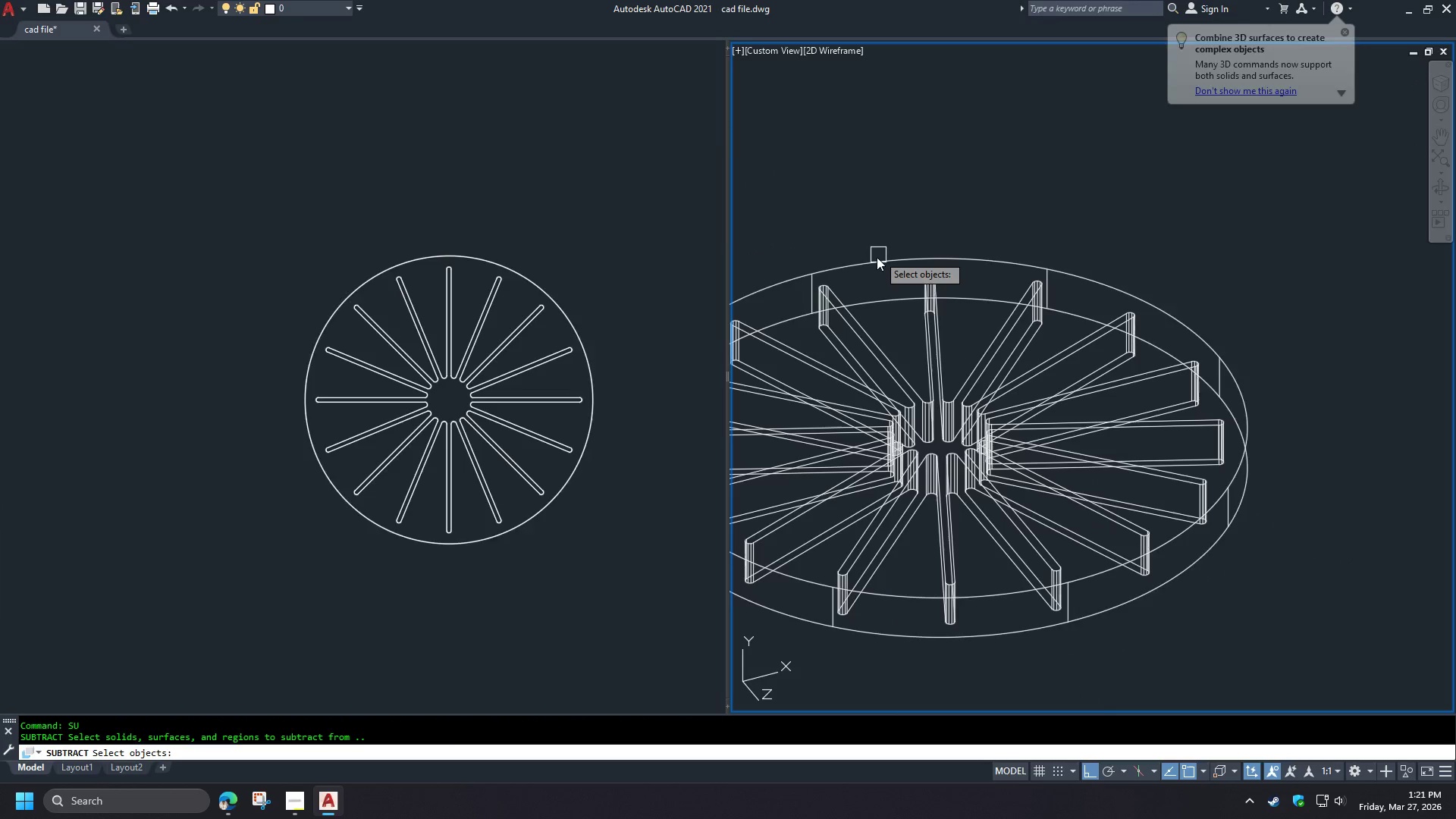 
left_click([877, 261])
 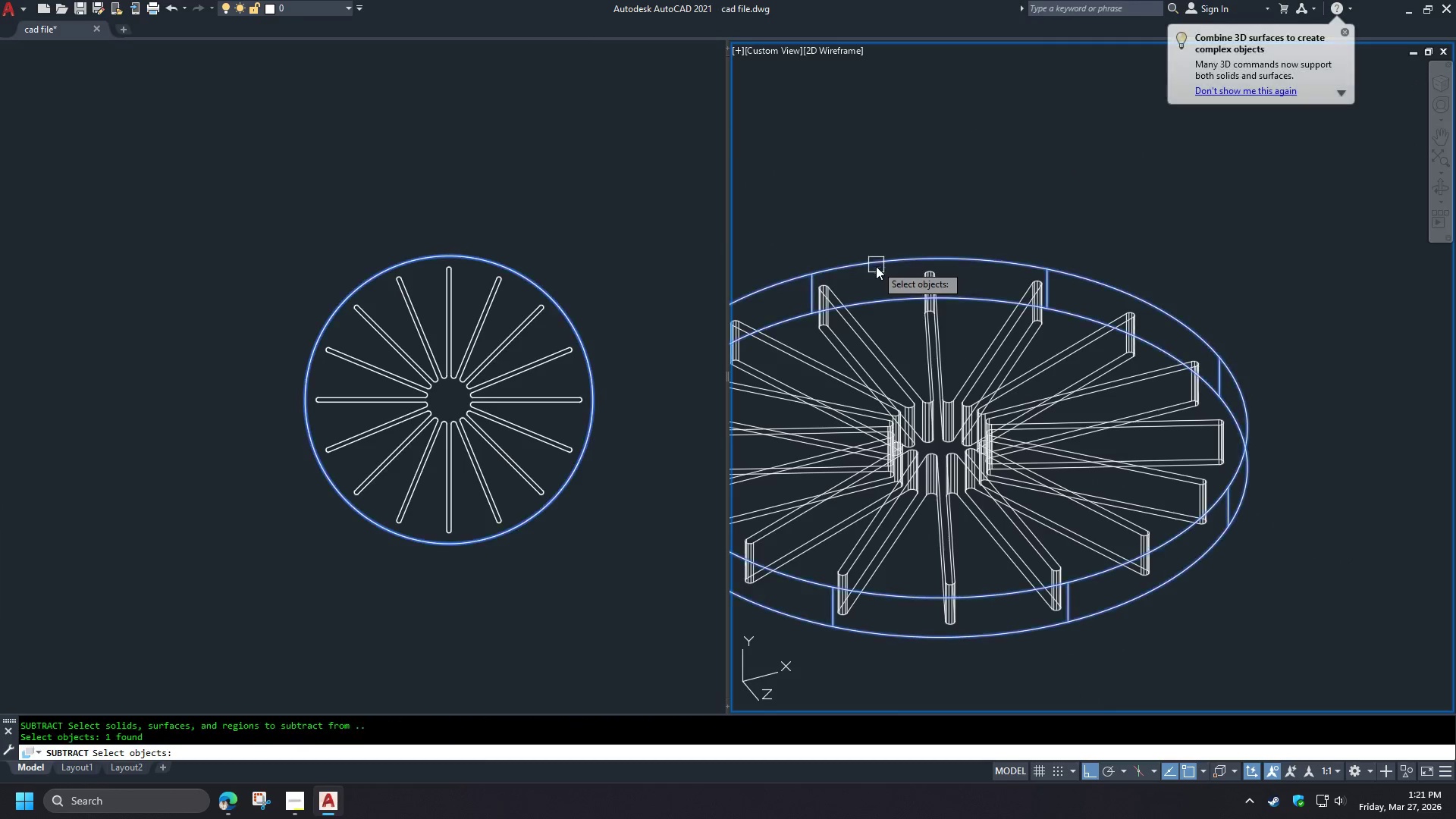 
key(Space)
 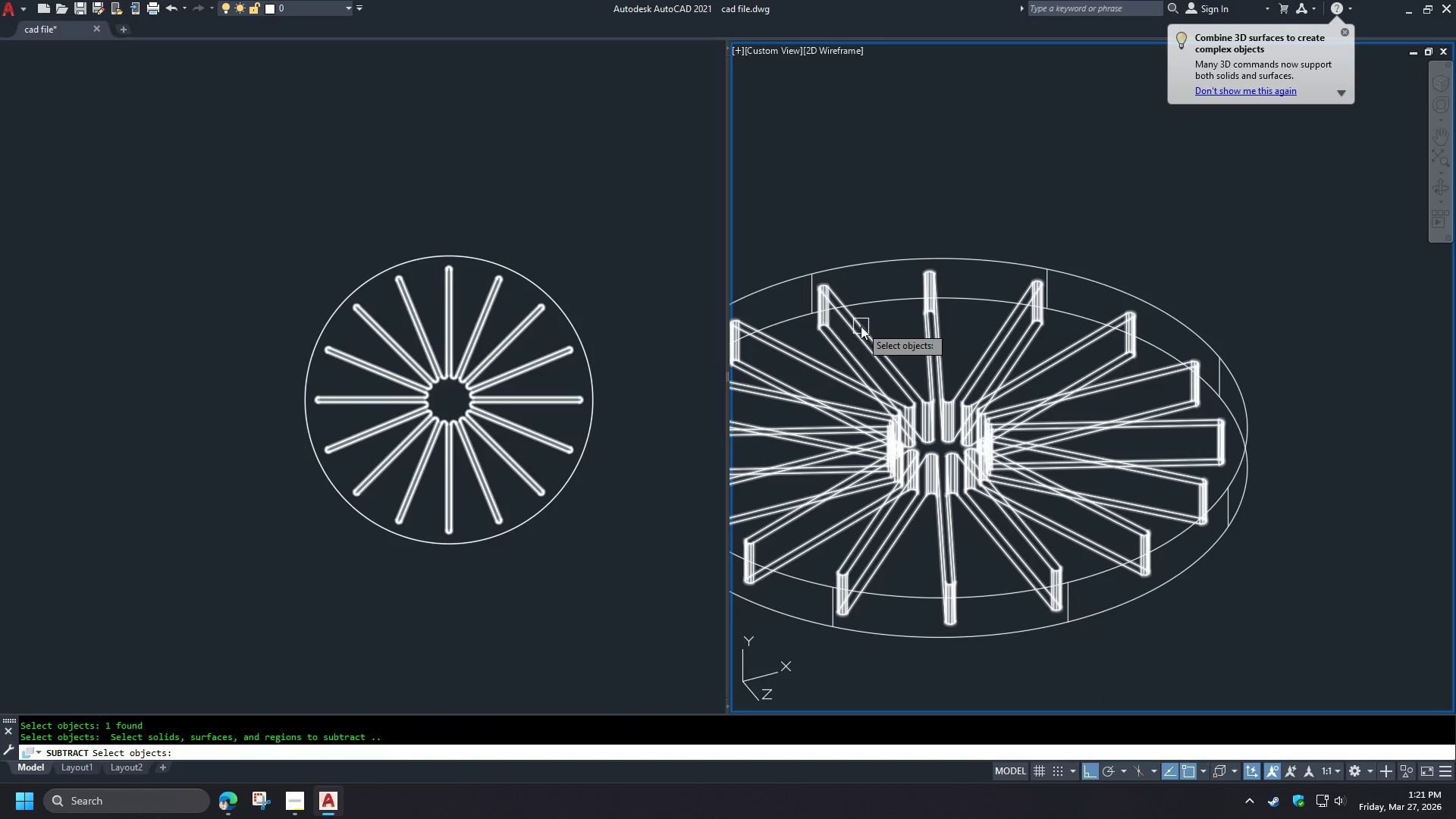 
left_click([861, 326])
 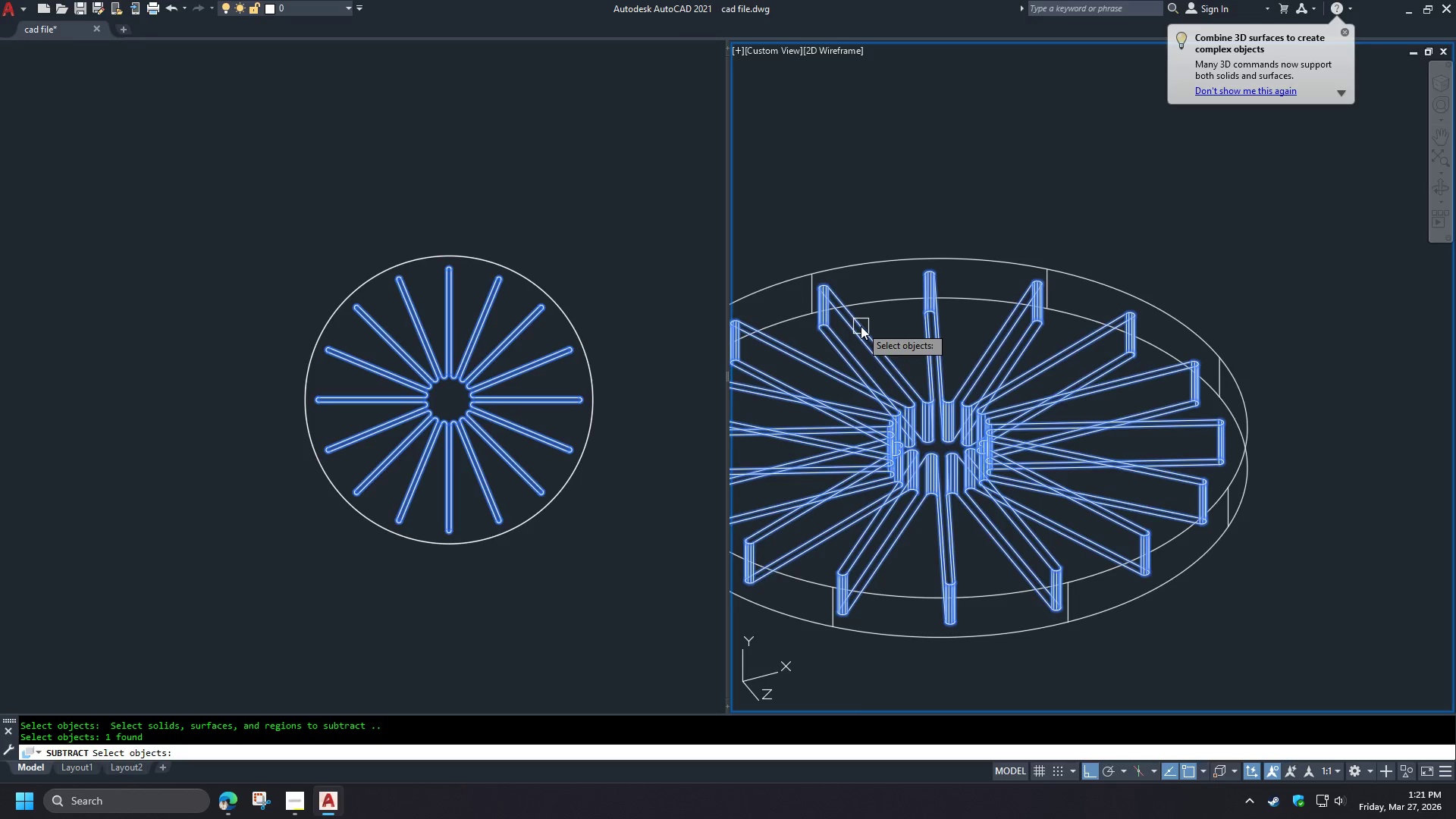 
key(Space)
 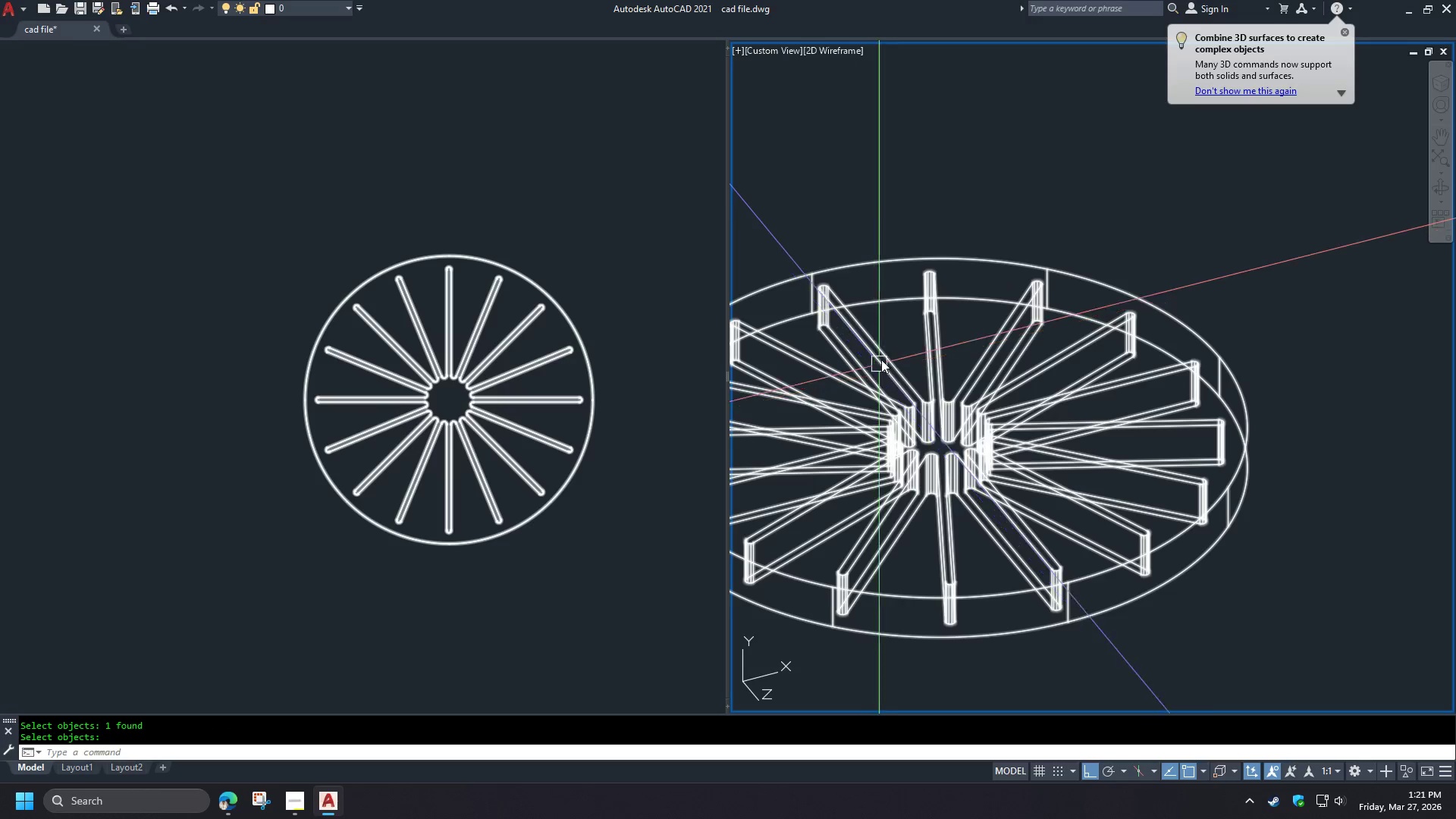 
type(vs s )
 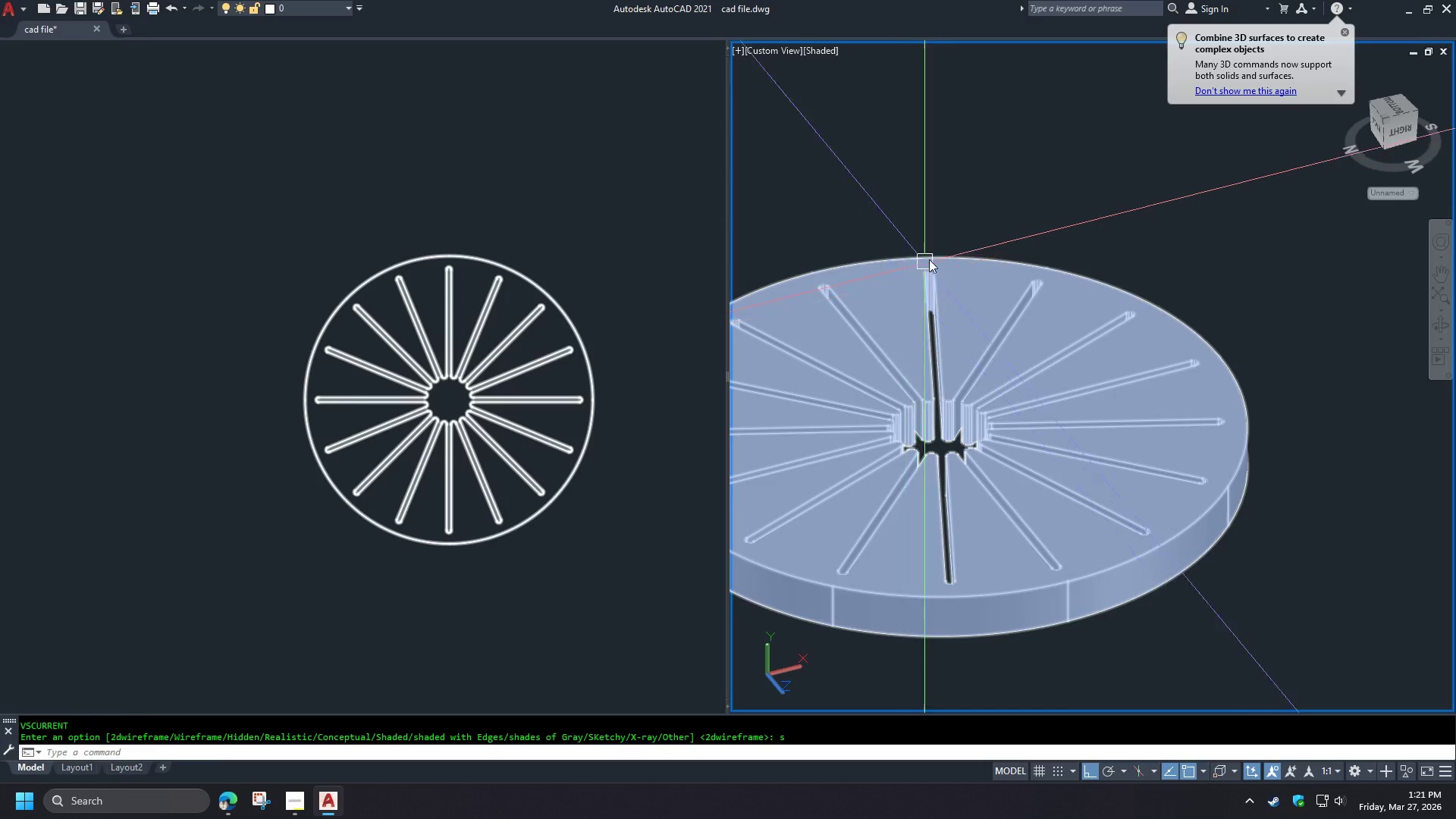 
scroll: coordinate [971, 227], scroll_direction: down, amount: 3.0
 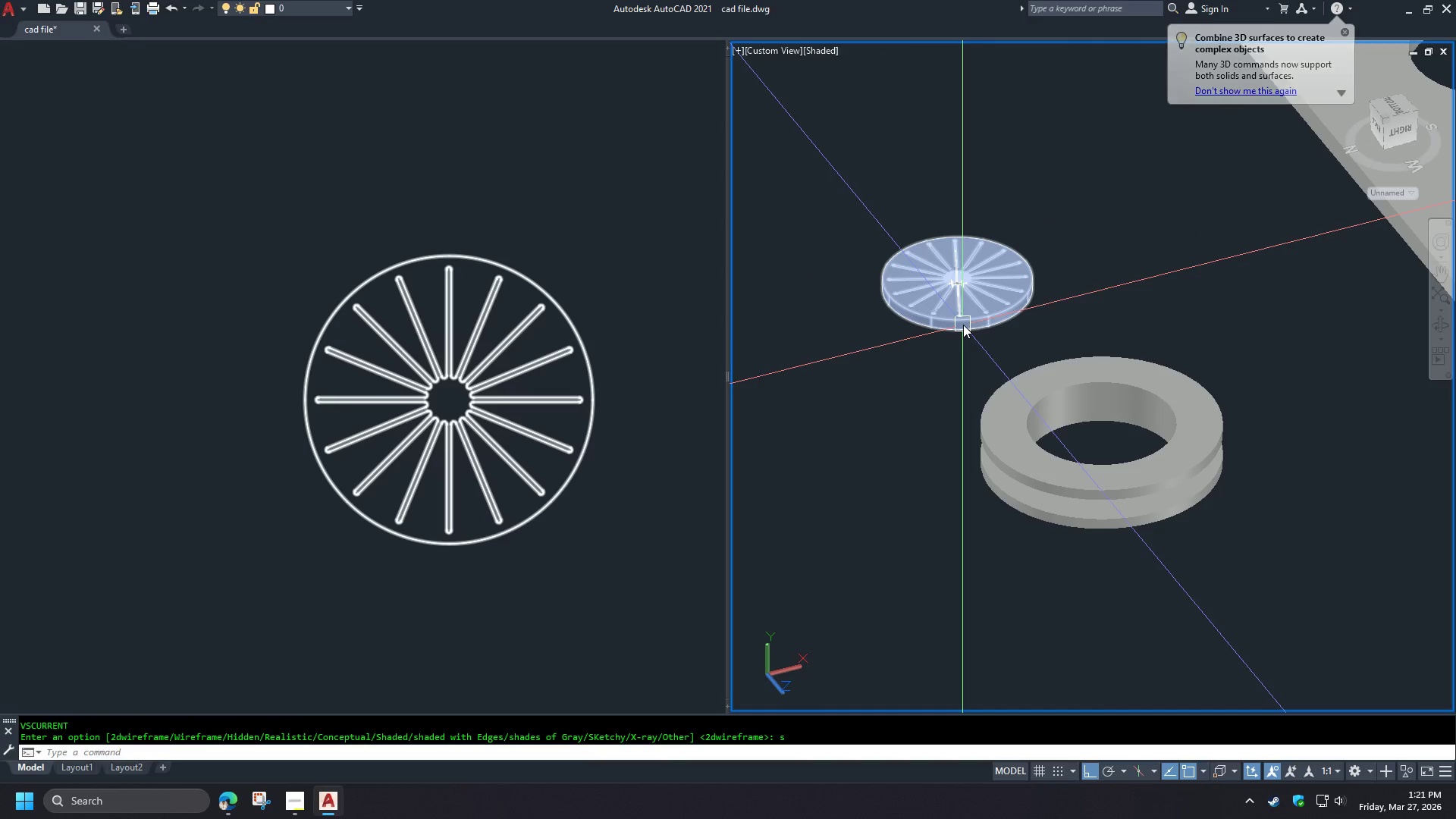 
type(vs 2 )
 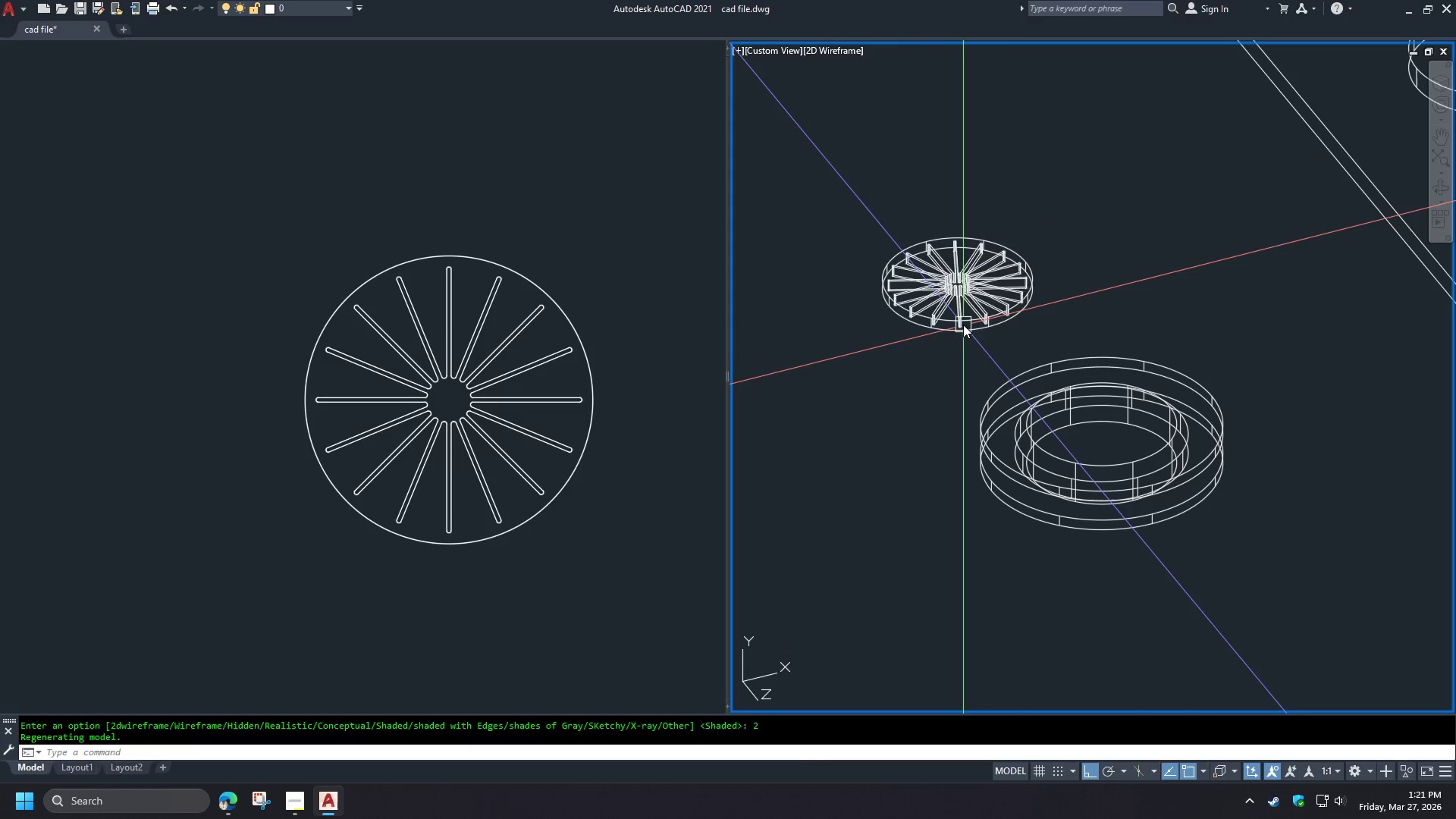 
left_click([963, 325])
 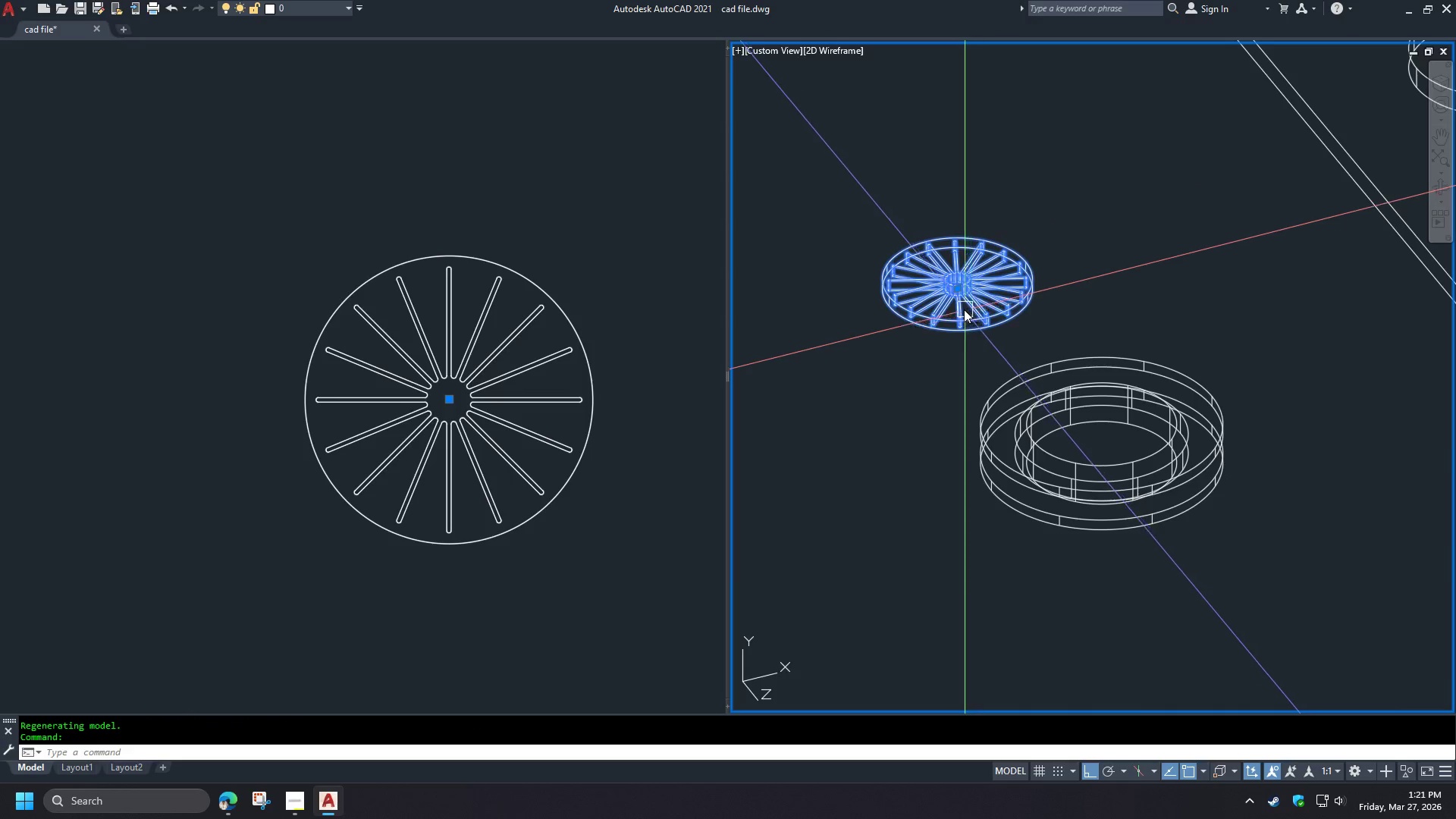 
scroll: coordinate [960, 311], scroll_direction: up, amount: 3.0
 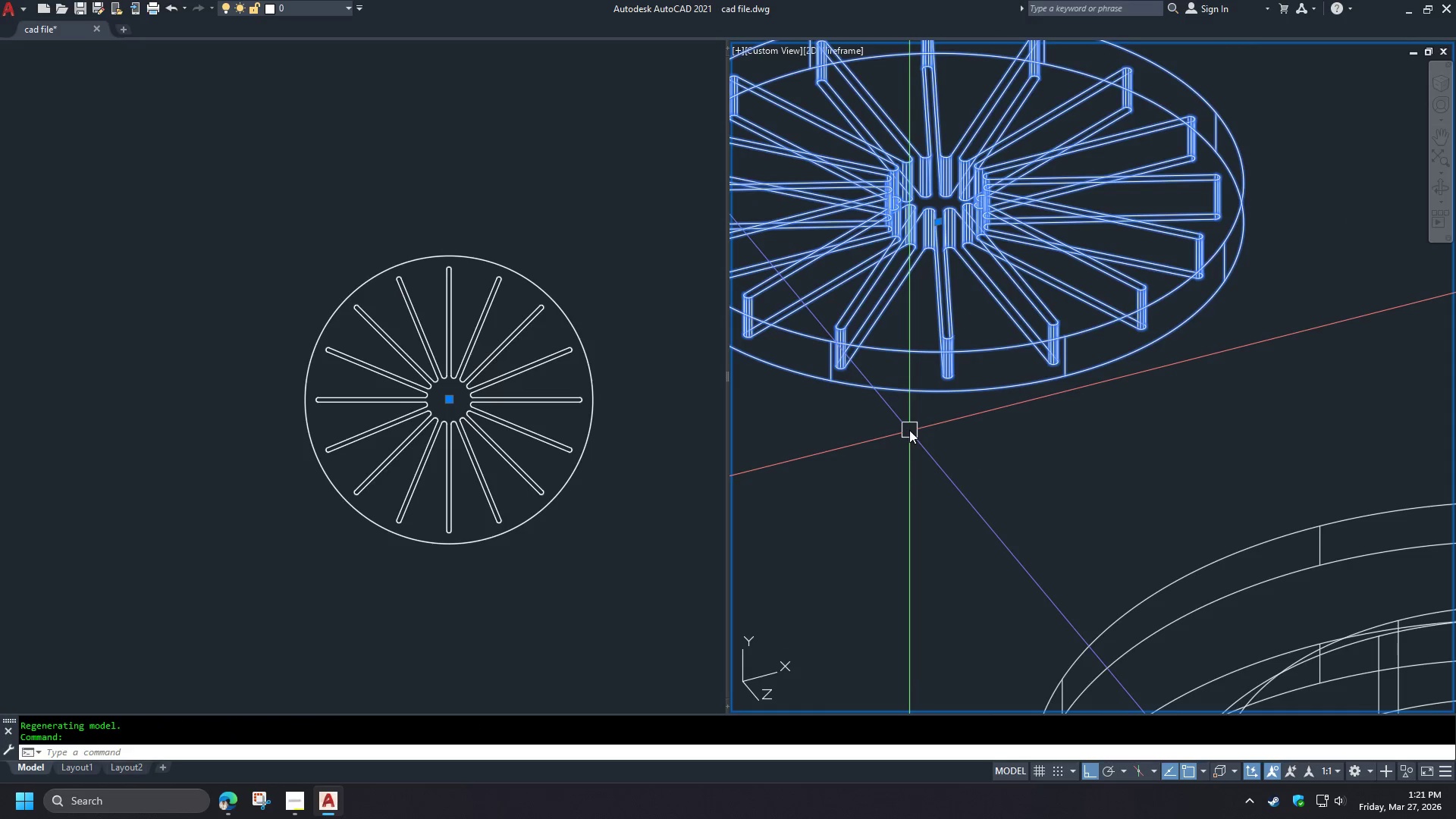 
type(m cen)
 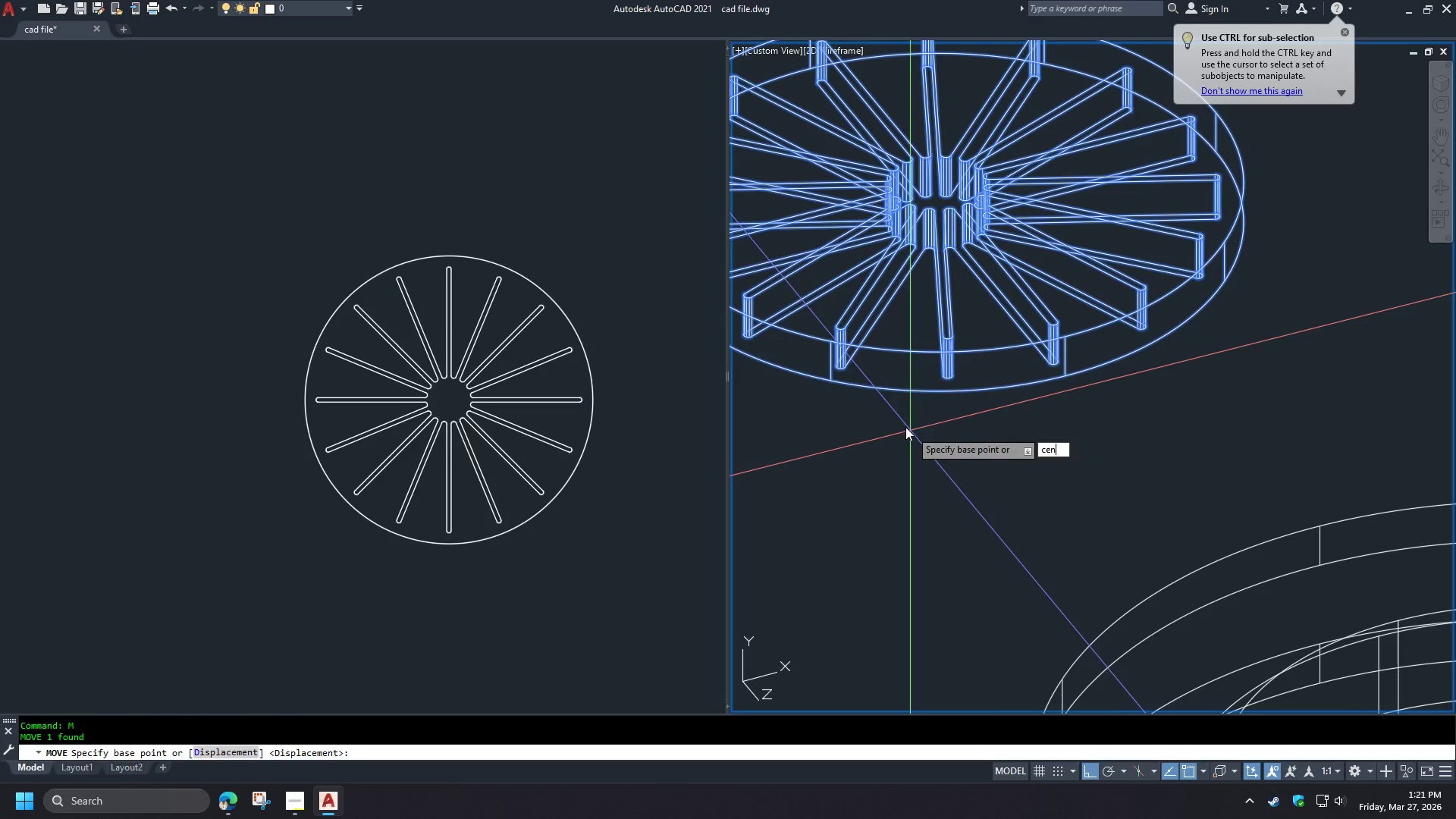 
key(Space)
 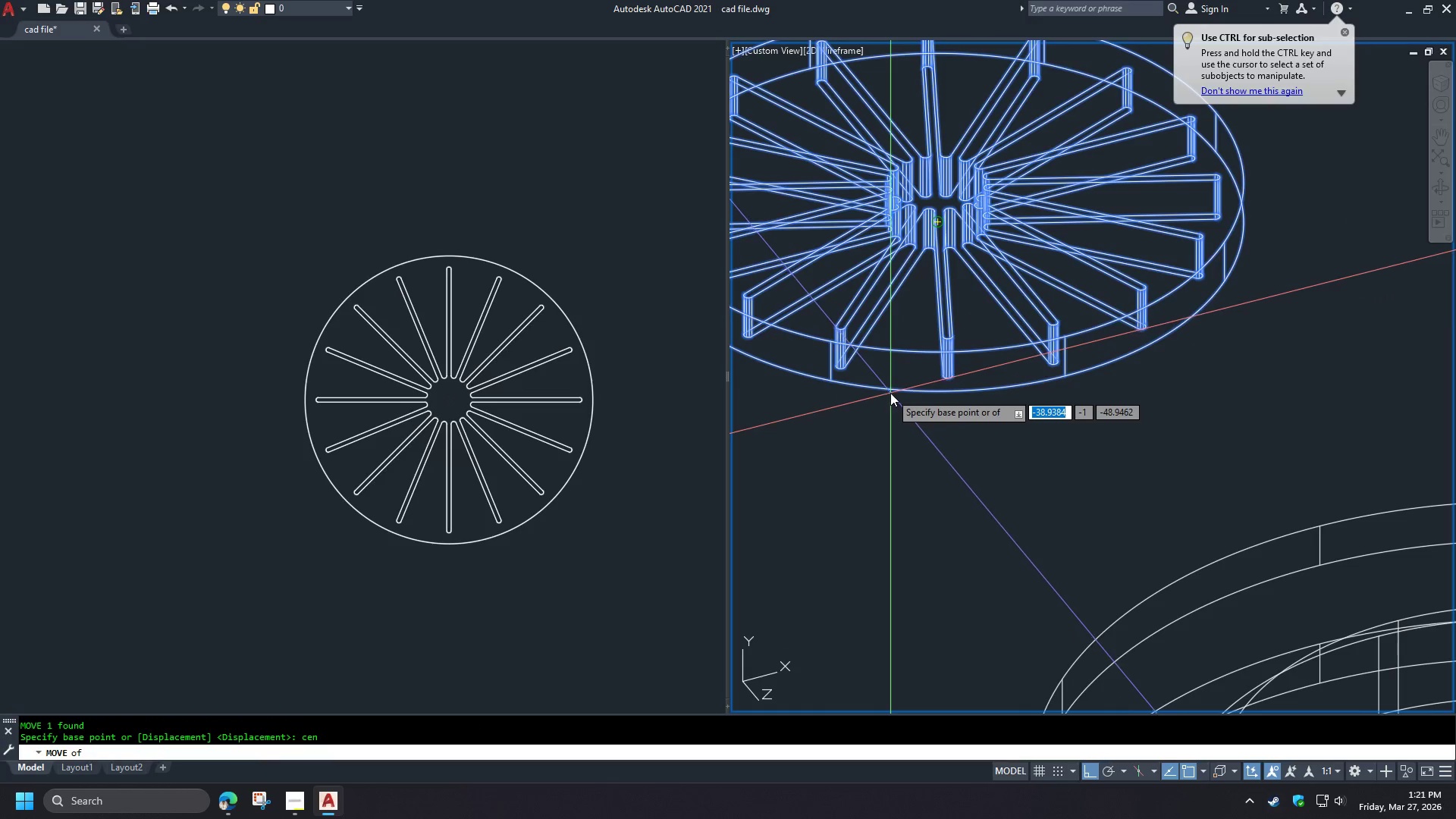 
left_click([890, 393])
 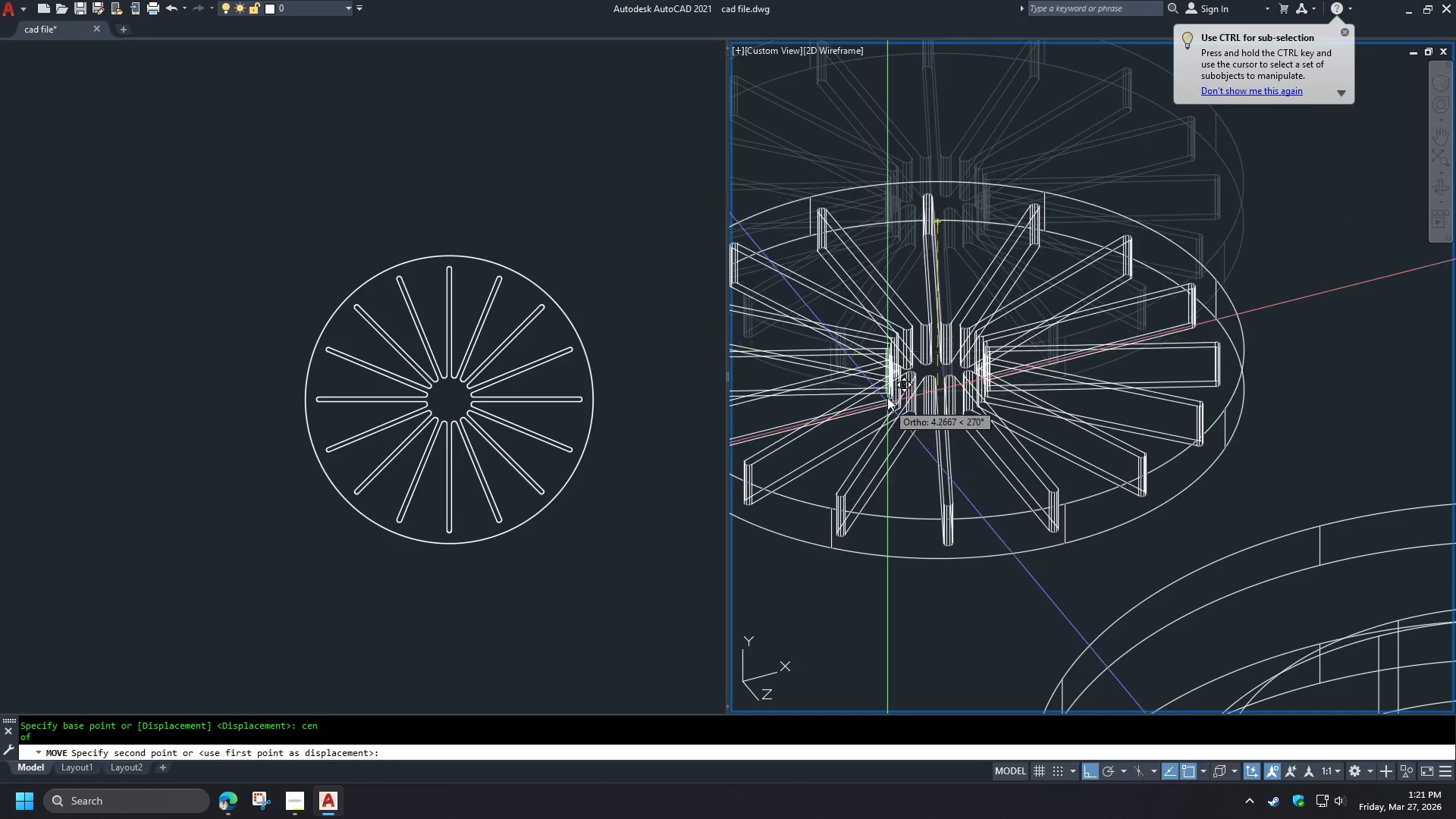 
scroll: coordinate [898, 269], scroll_direction: down, amount: 3.0
 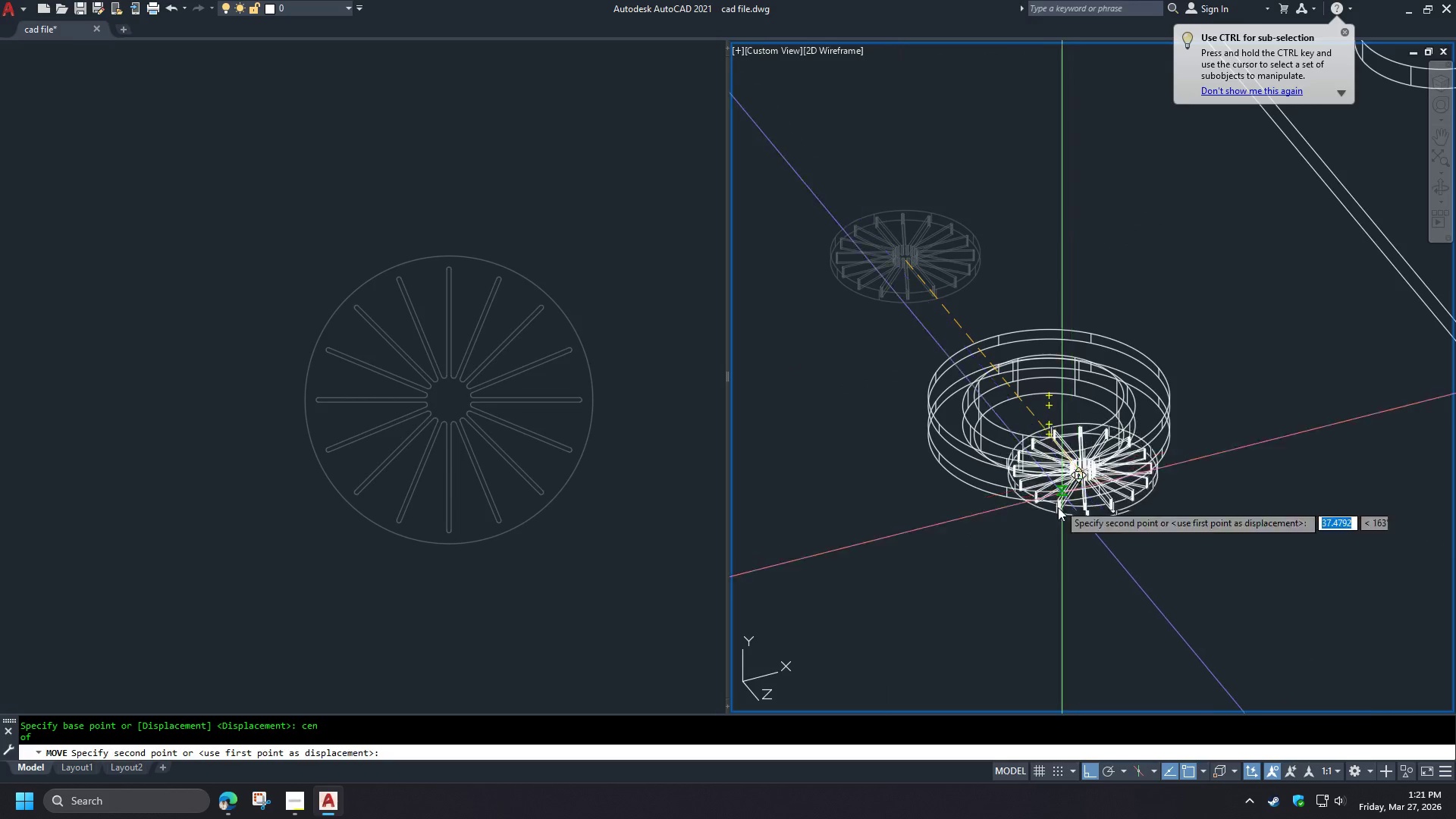 
type(ce)
 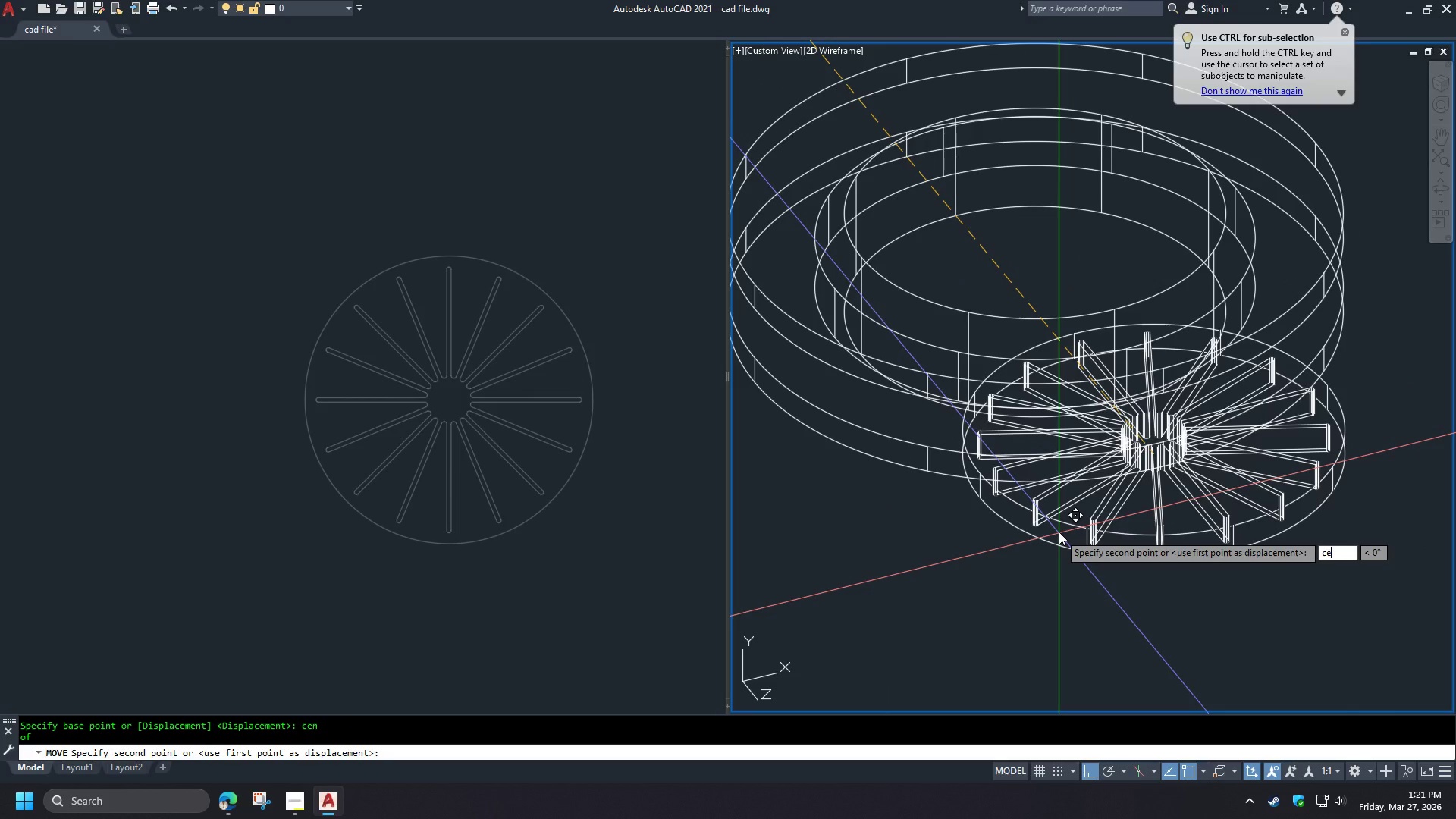 
scroll: coordinate [1056, 517], scroll_direction: up, amount: 2.0
 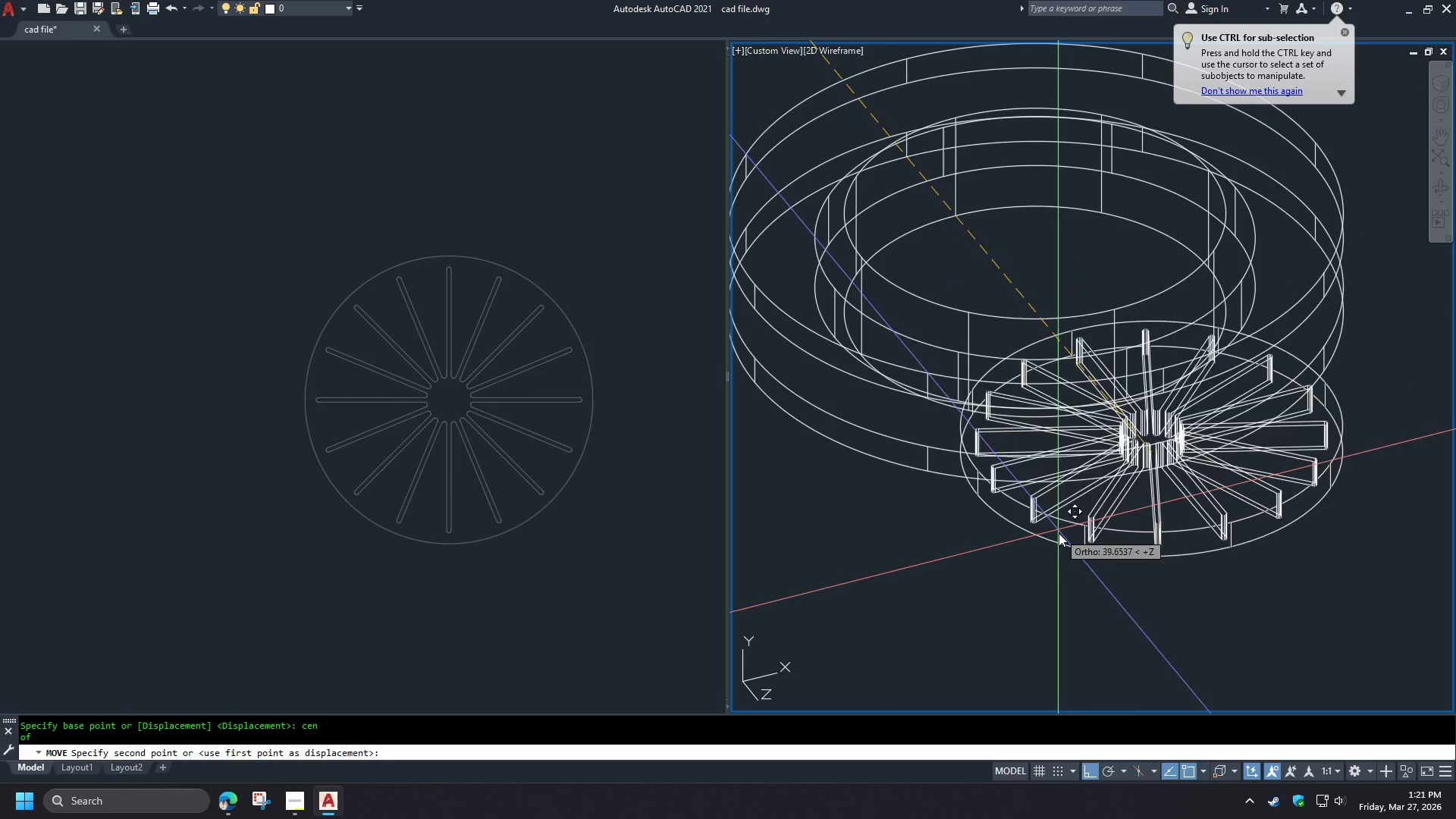 
key(N)
 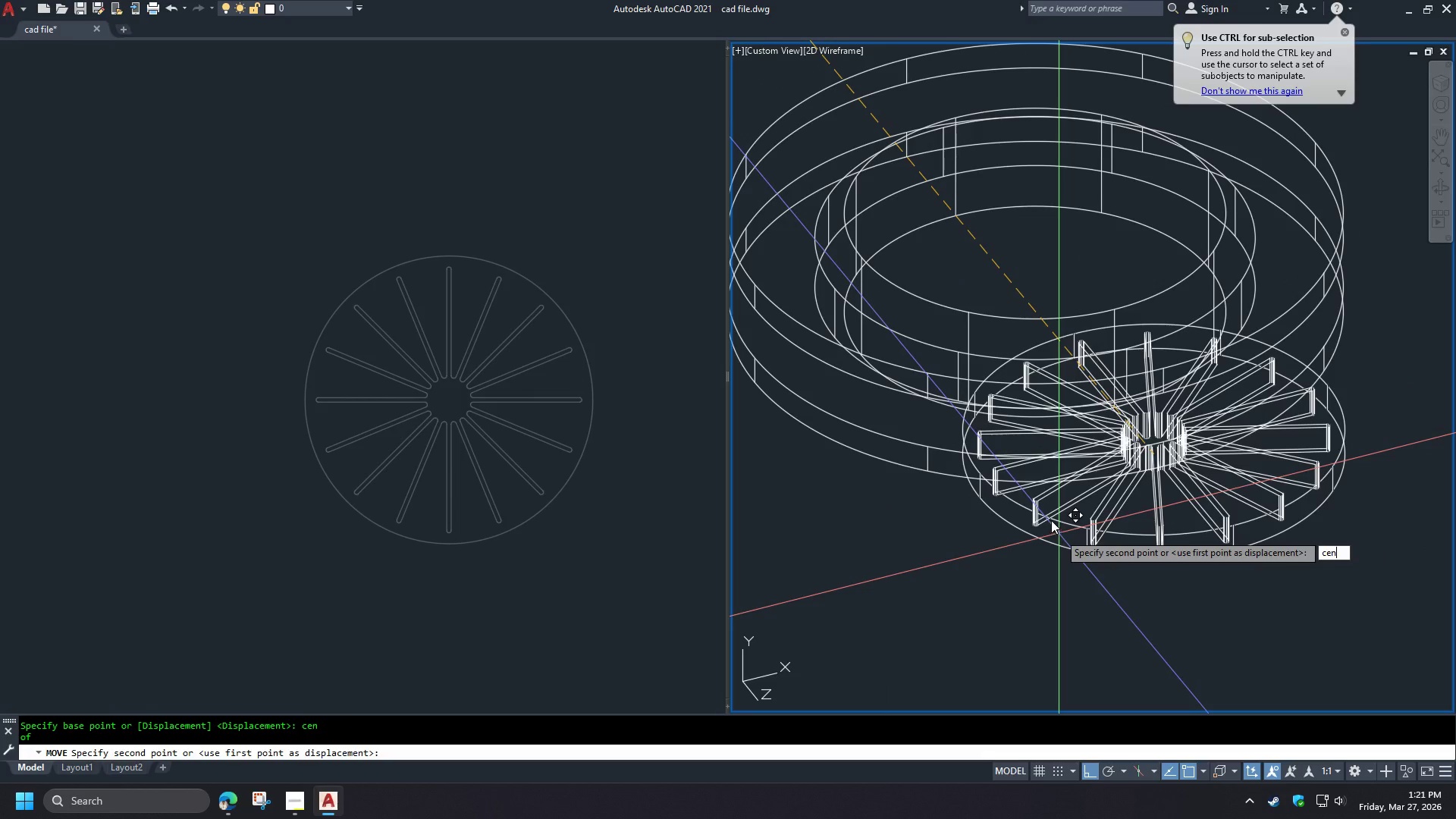 
key(Space)
 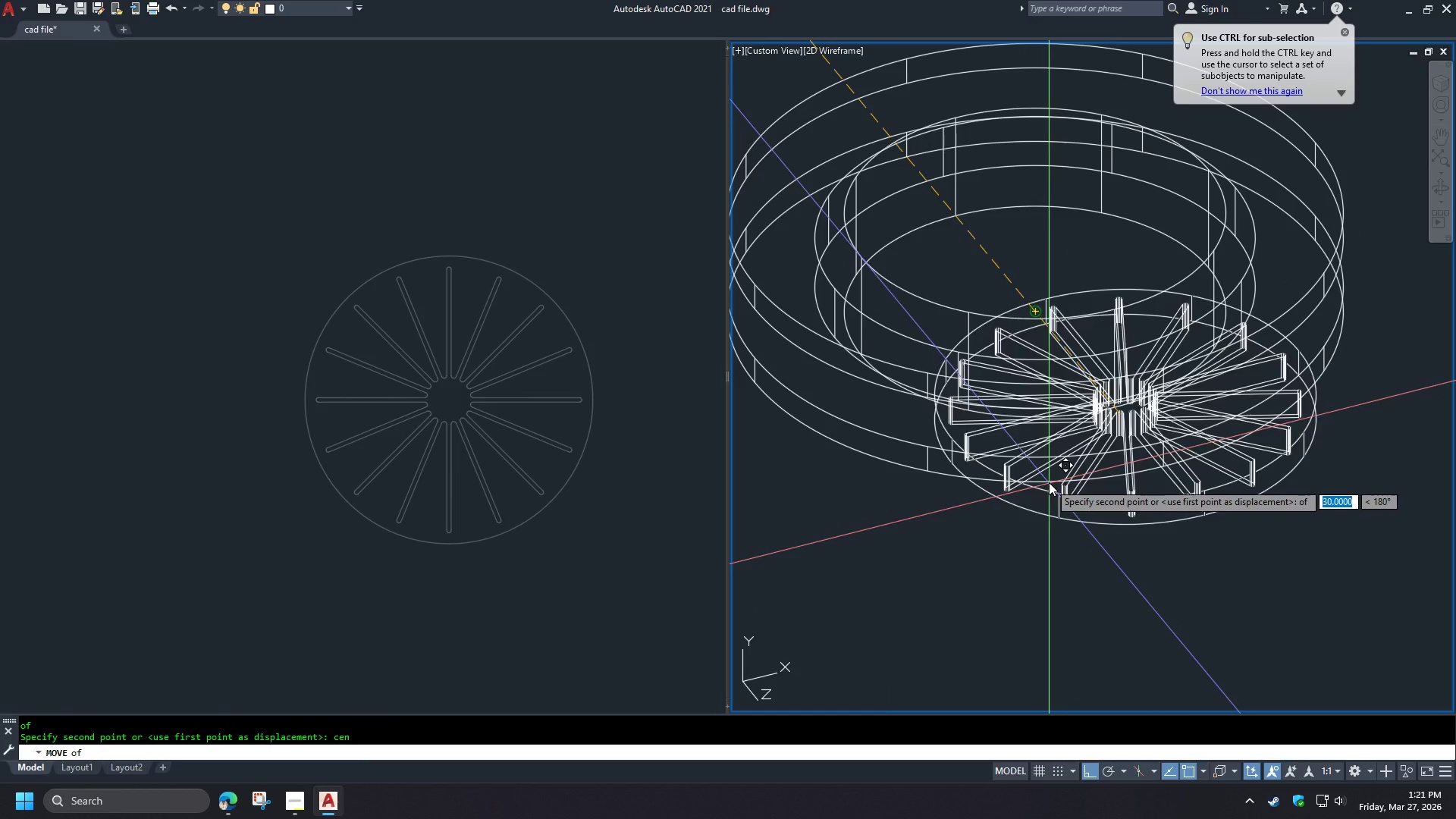 
left_click([1049, 482])
 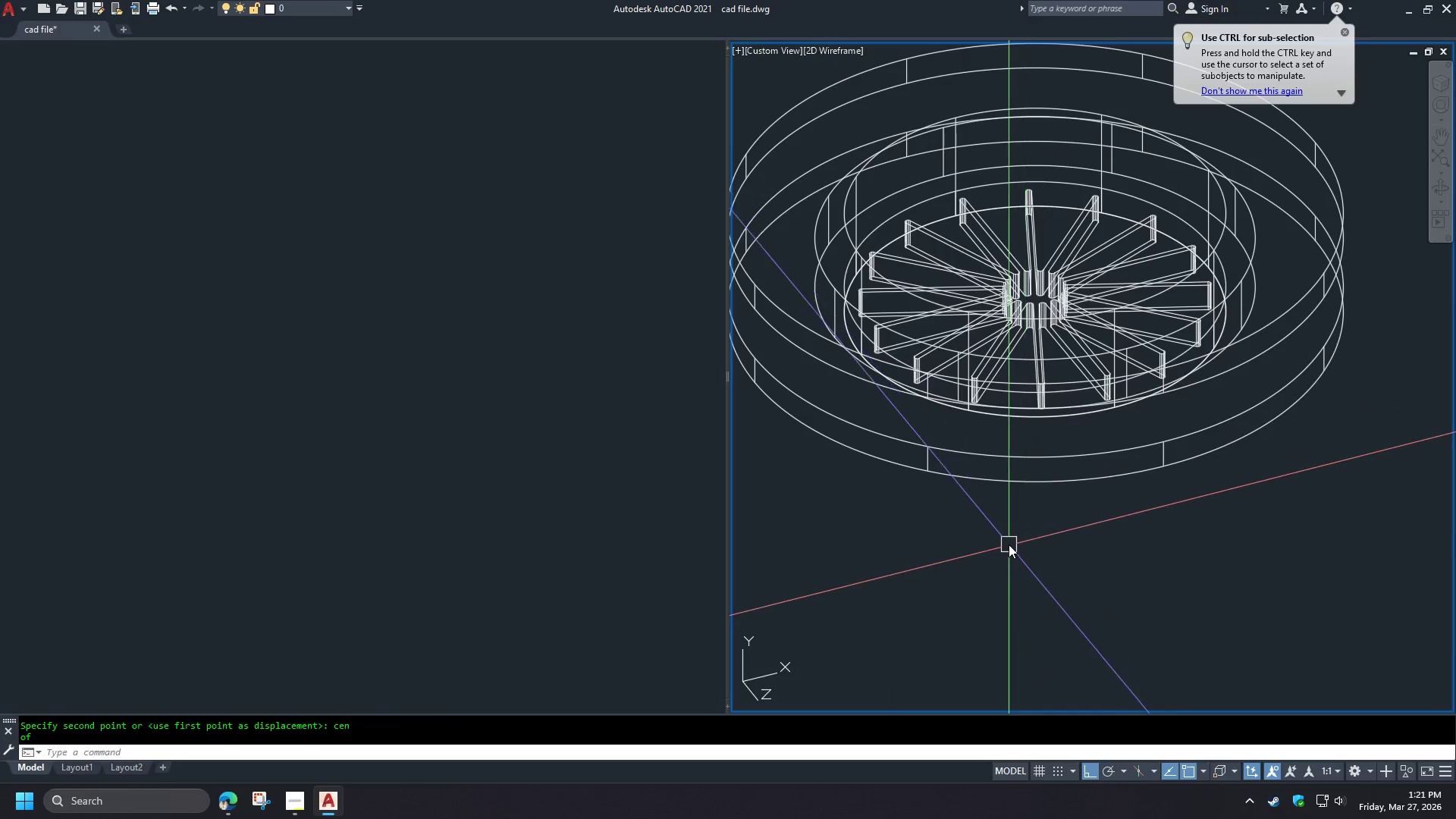 
scroll: coordinate [997, 542], scroll_direction: down, amount: 1.0